 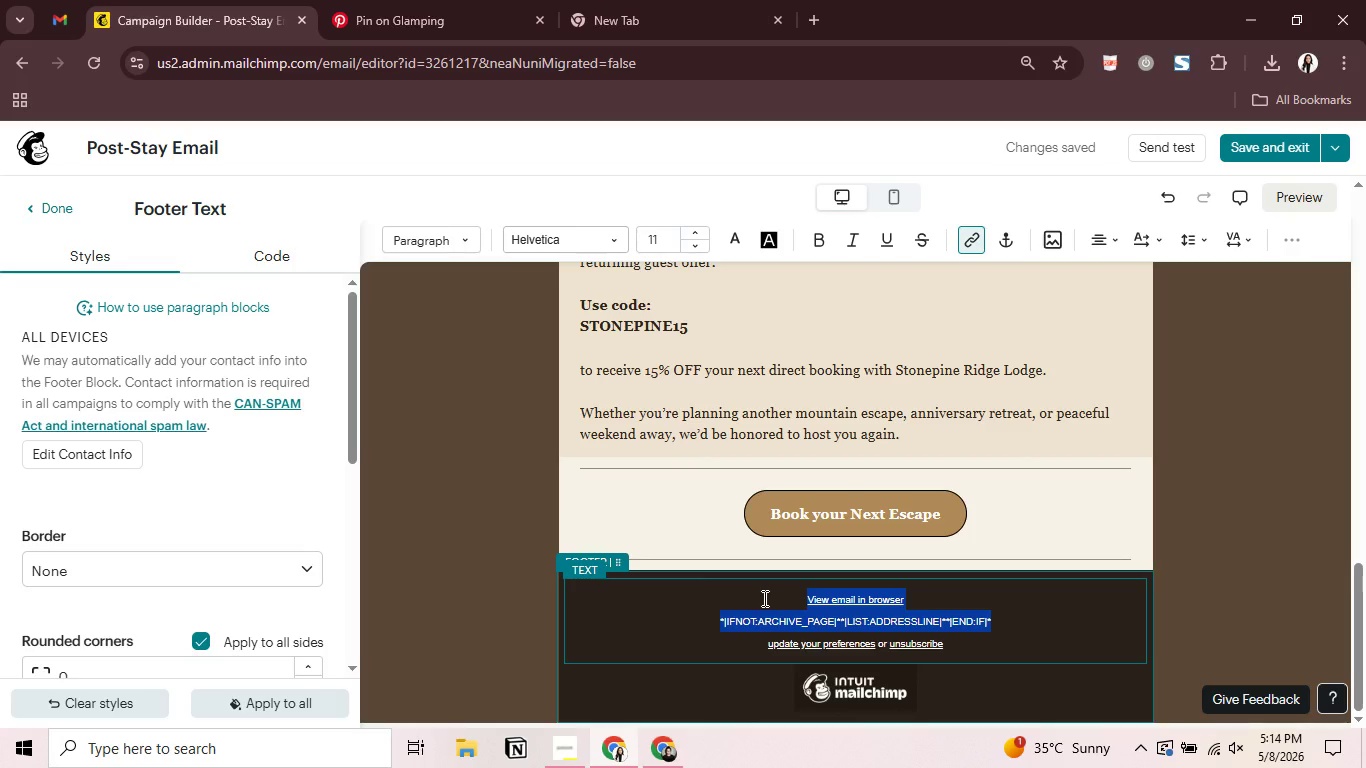 
key(Backspace)
 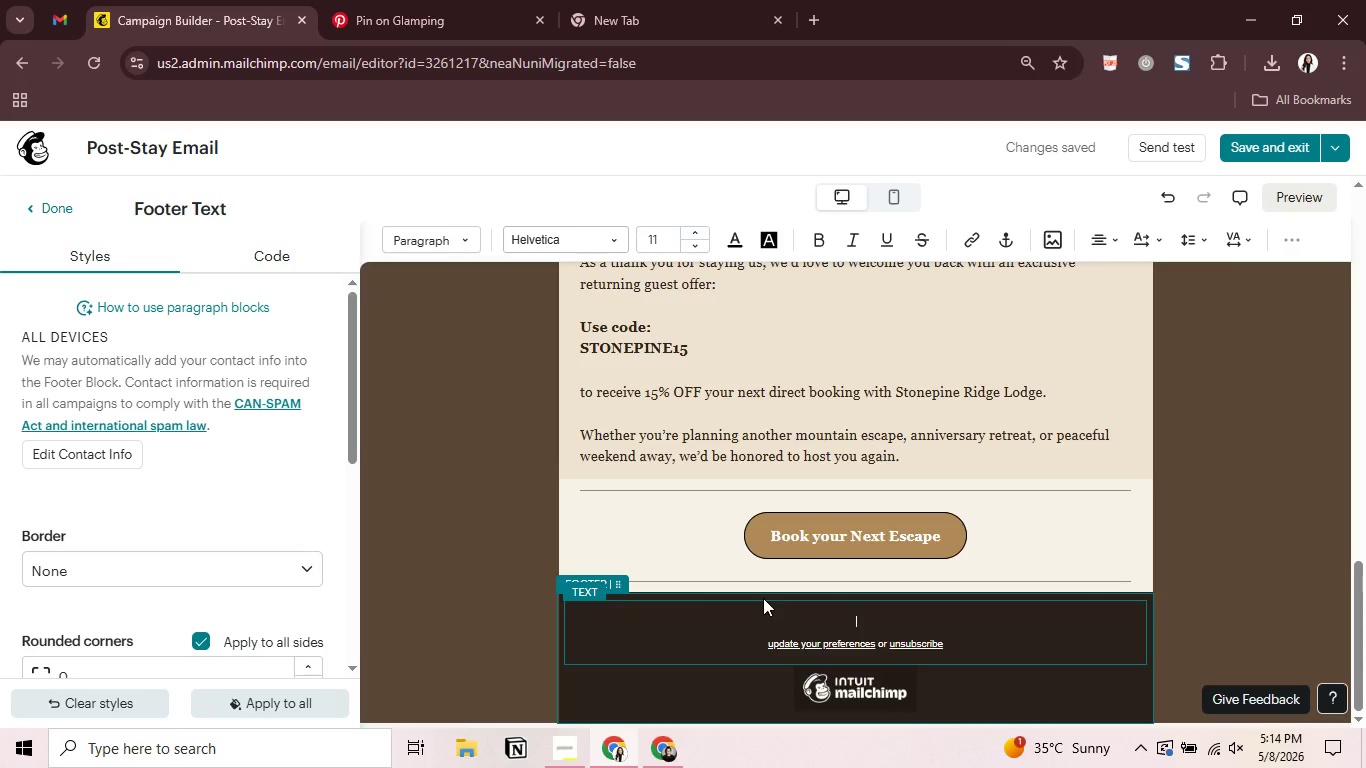 
wait(21.33)
 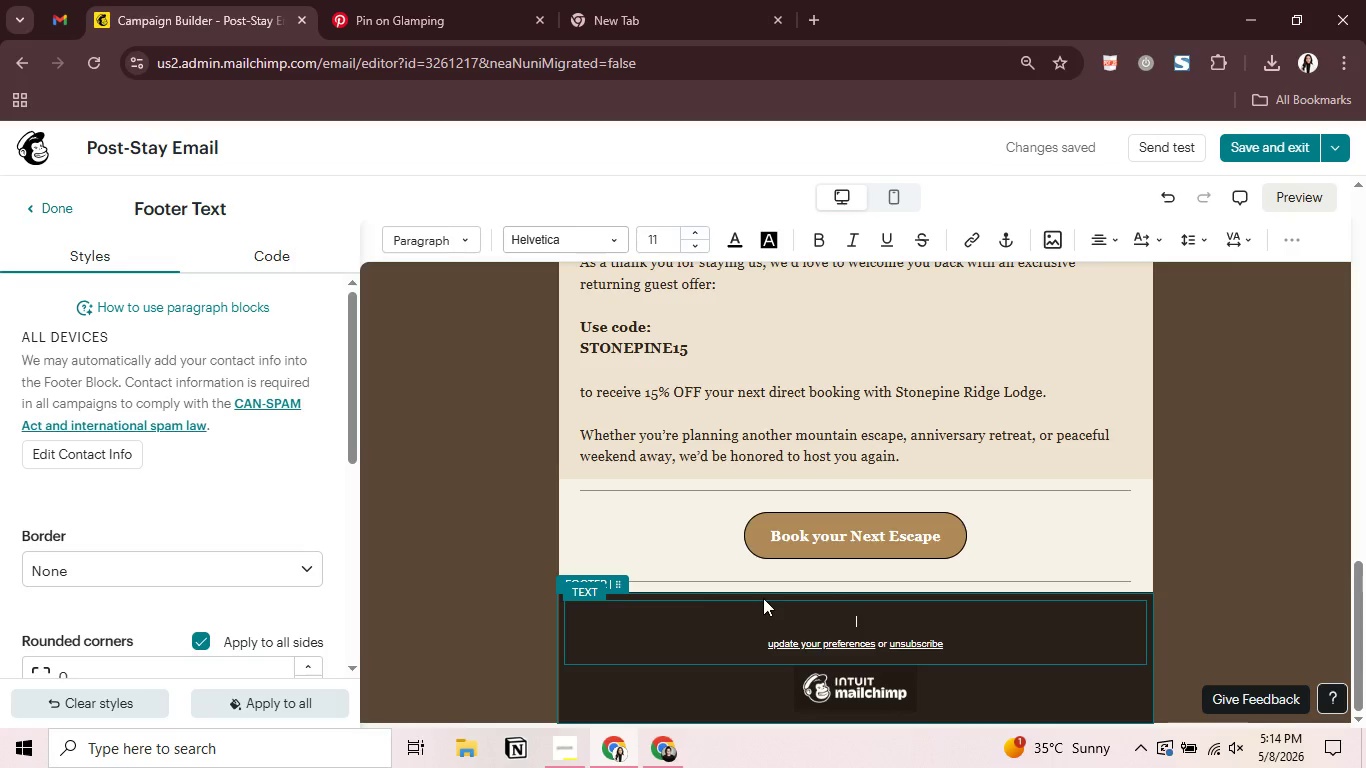 
type(ST)
key(Backspace)
 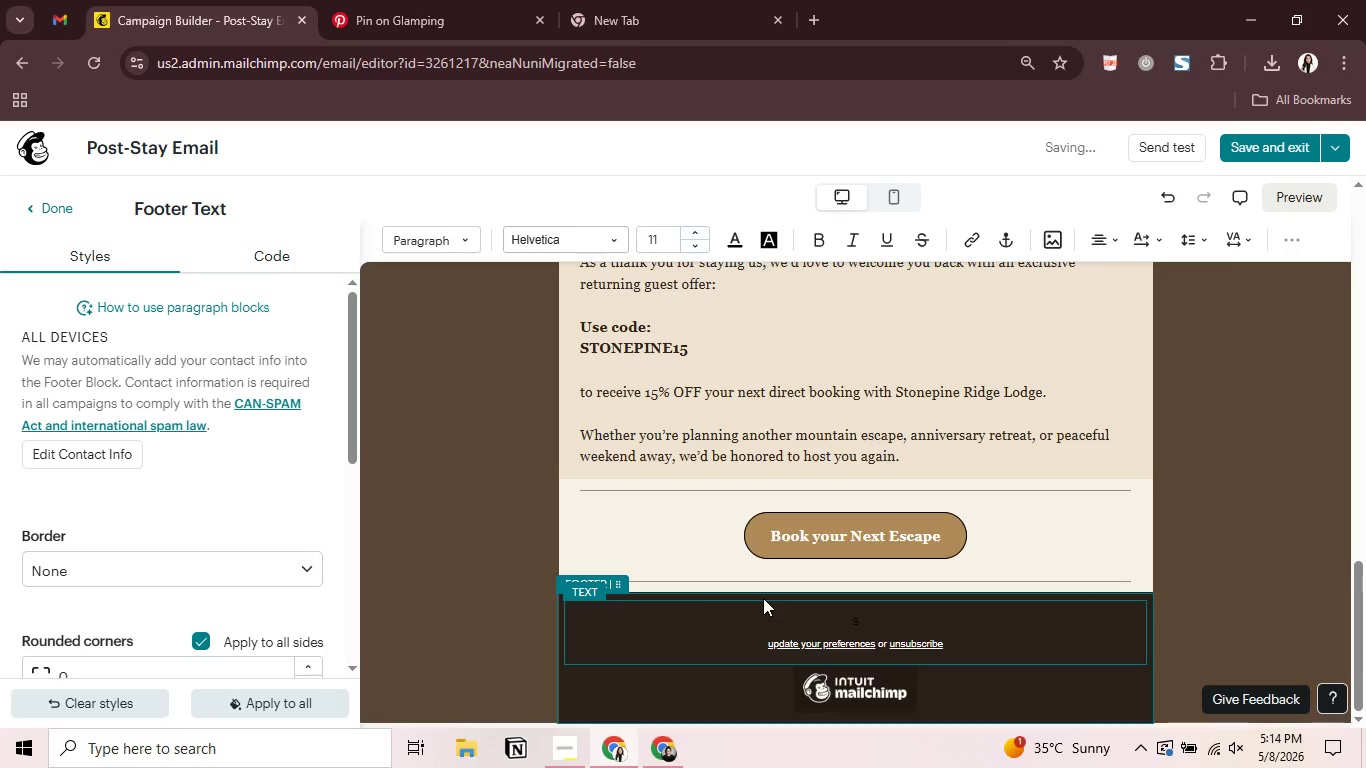 
key(Control+ControlLeft)
 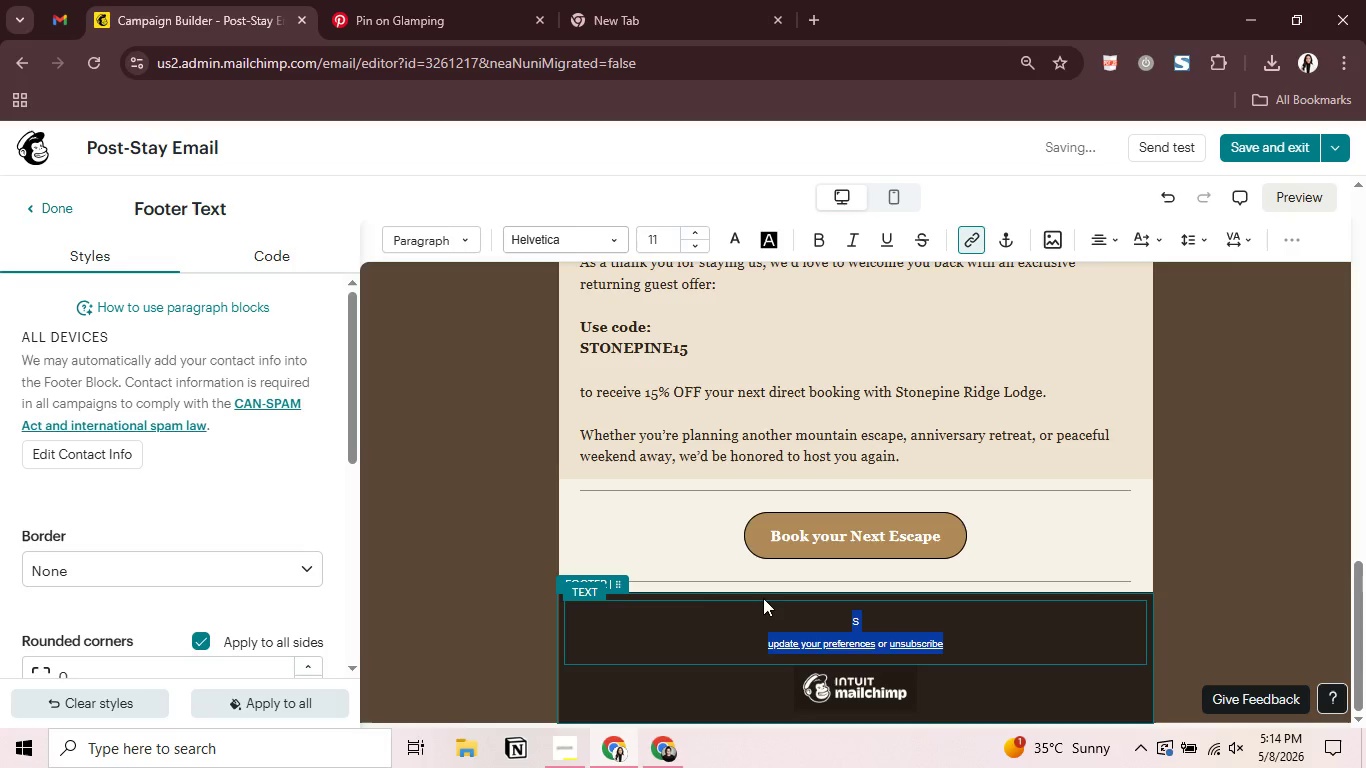 
key(Control+A)
 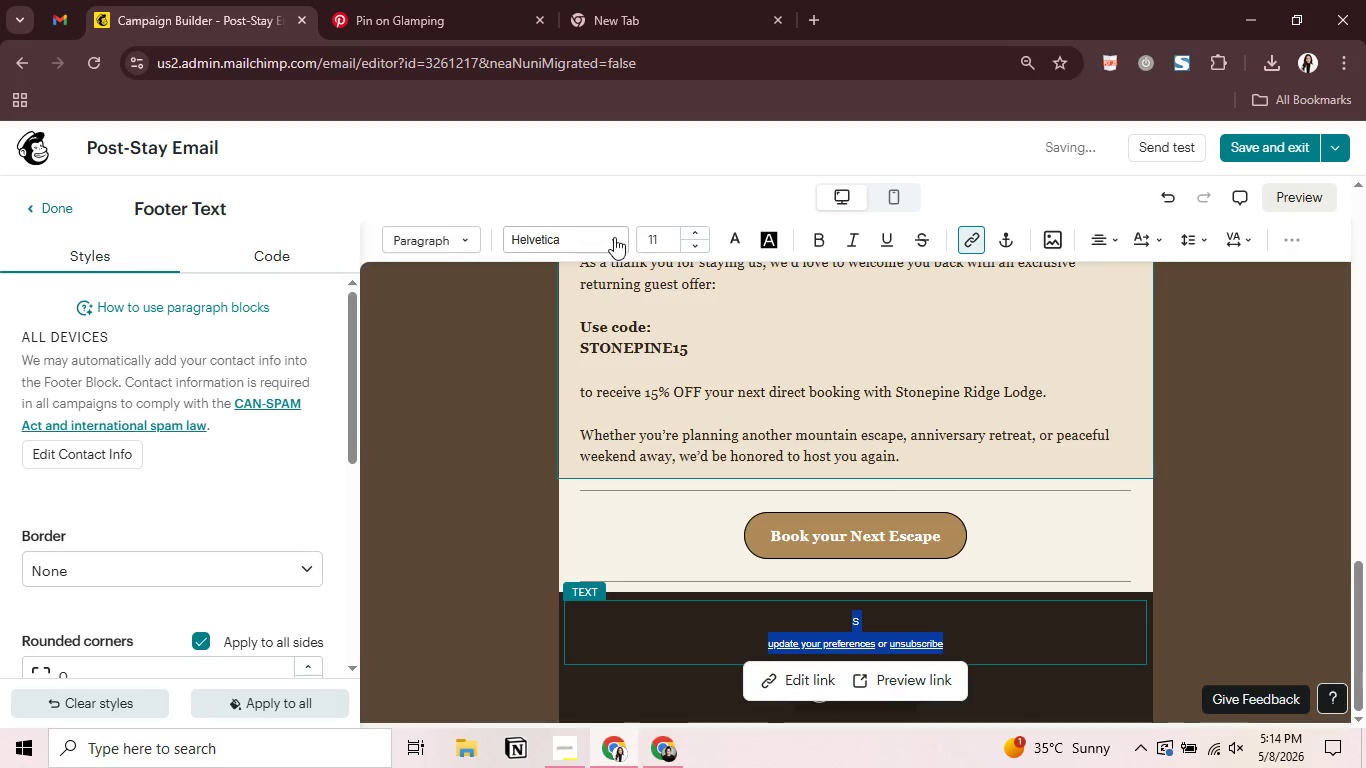 
left_click([612, 239])
 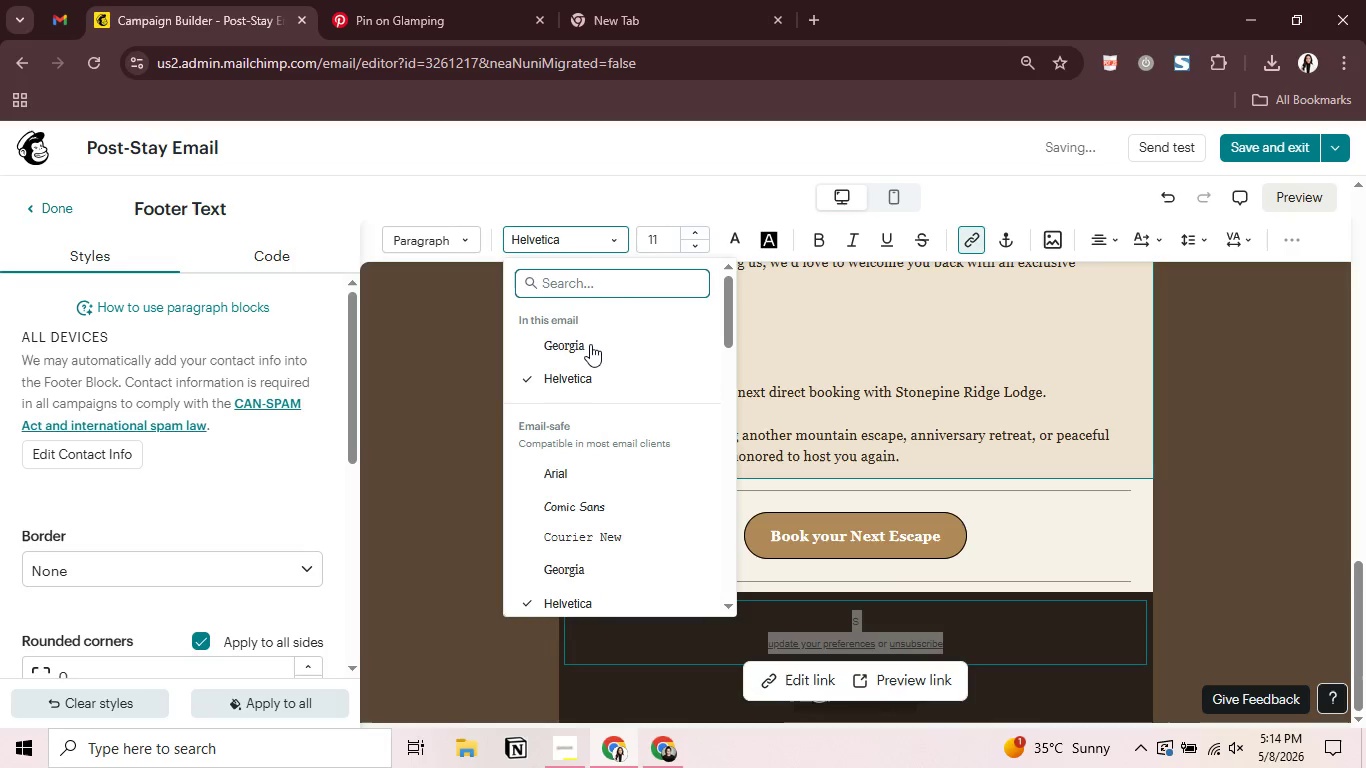 
left_click([590, 347])
 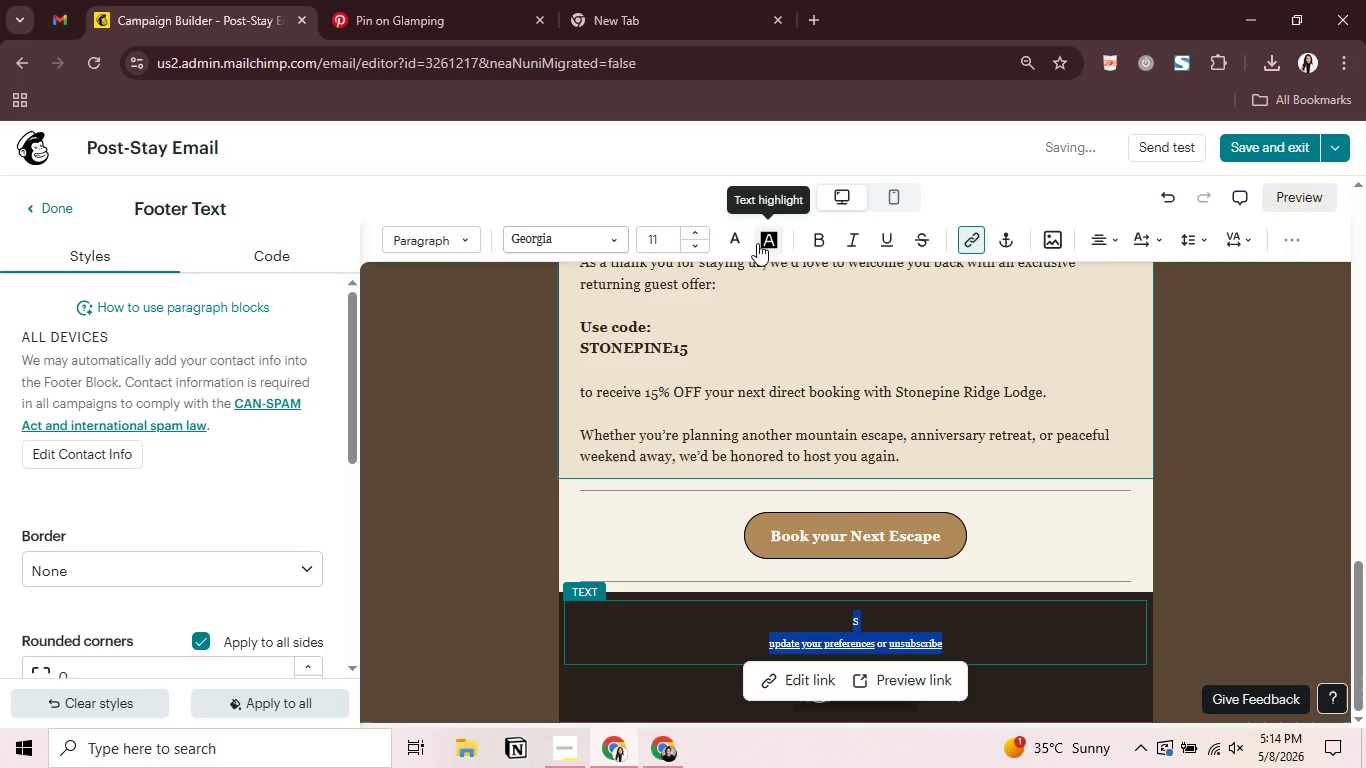 
left_click([742, 240])
 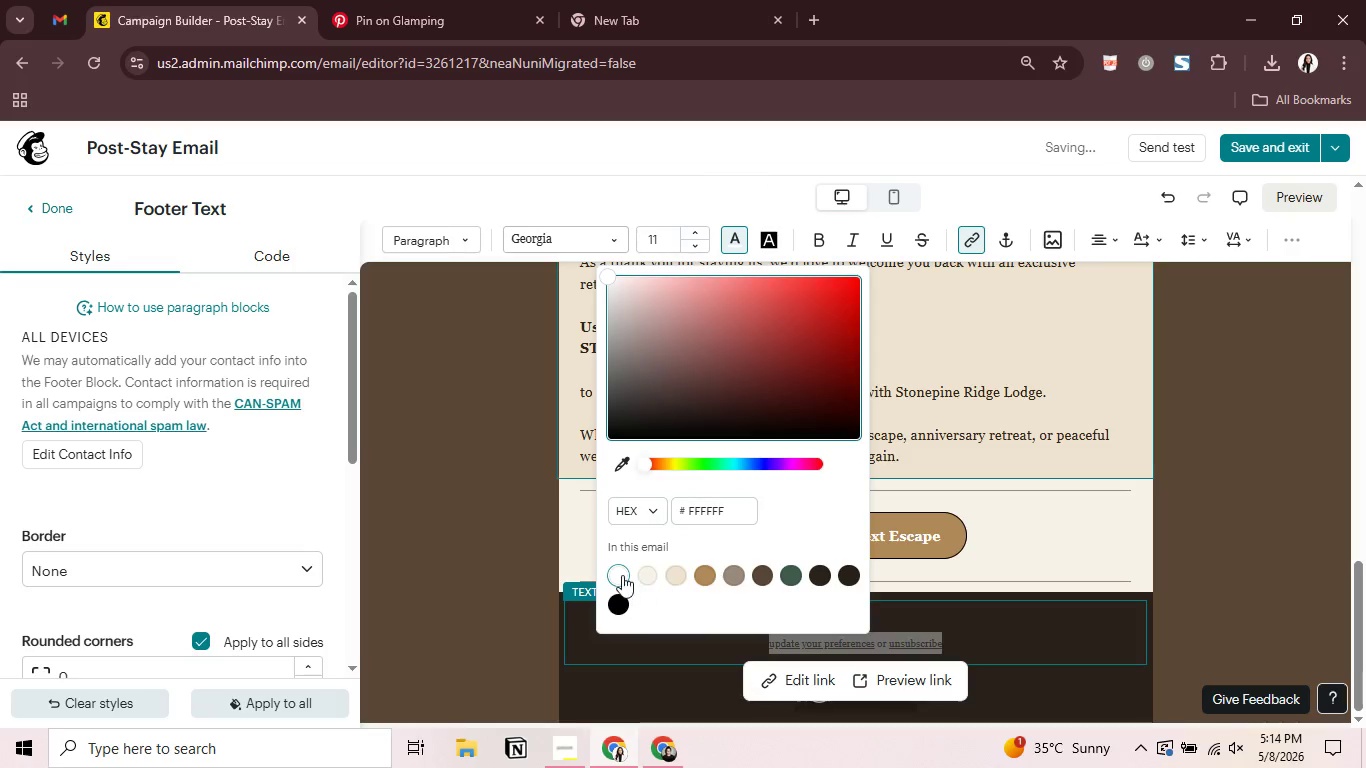 
left_click([621, 573])
 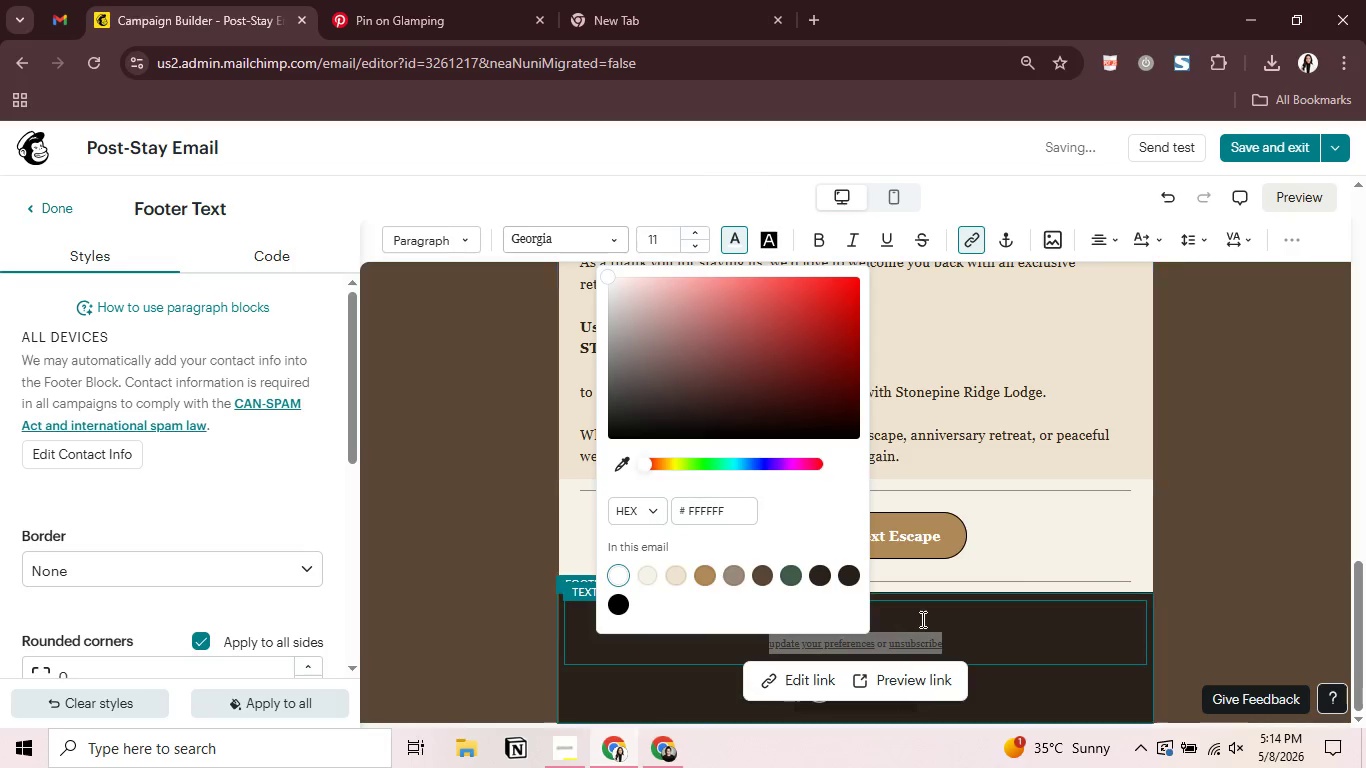 
left_click([921, 619])
 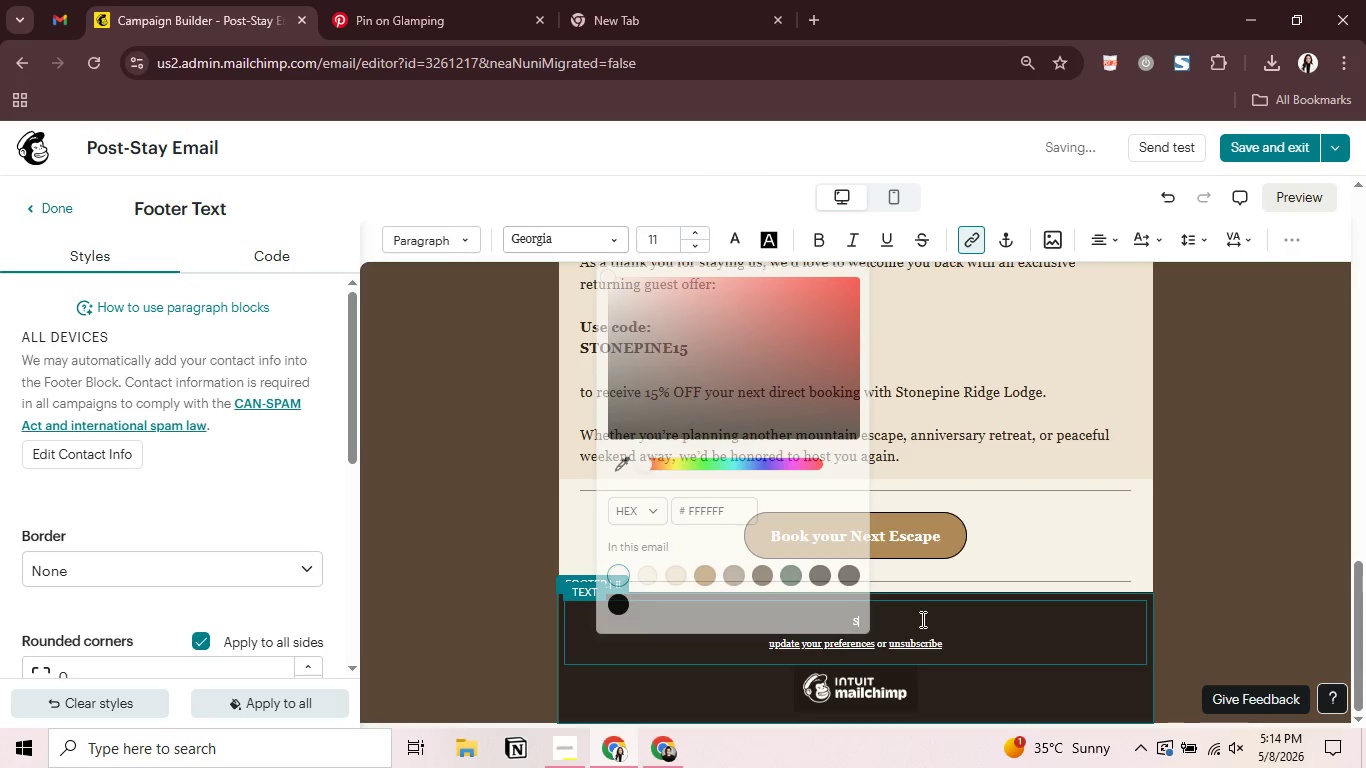 
left_click([921, 619])
 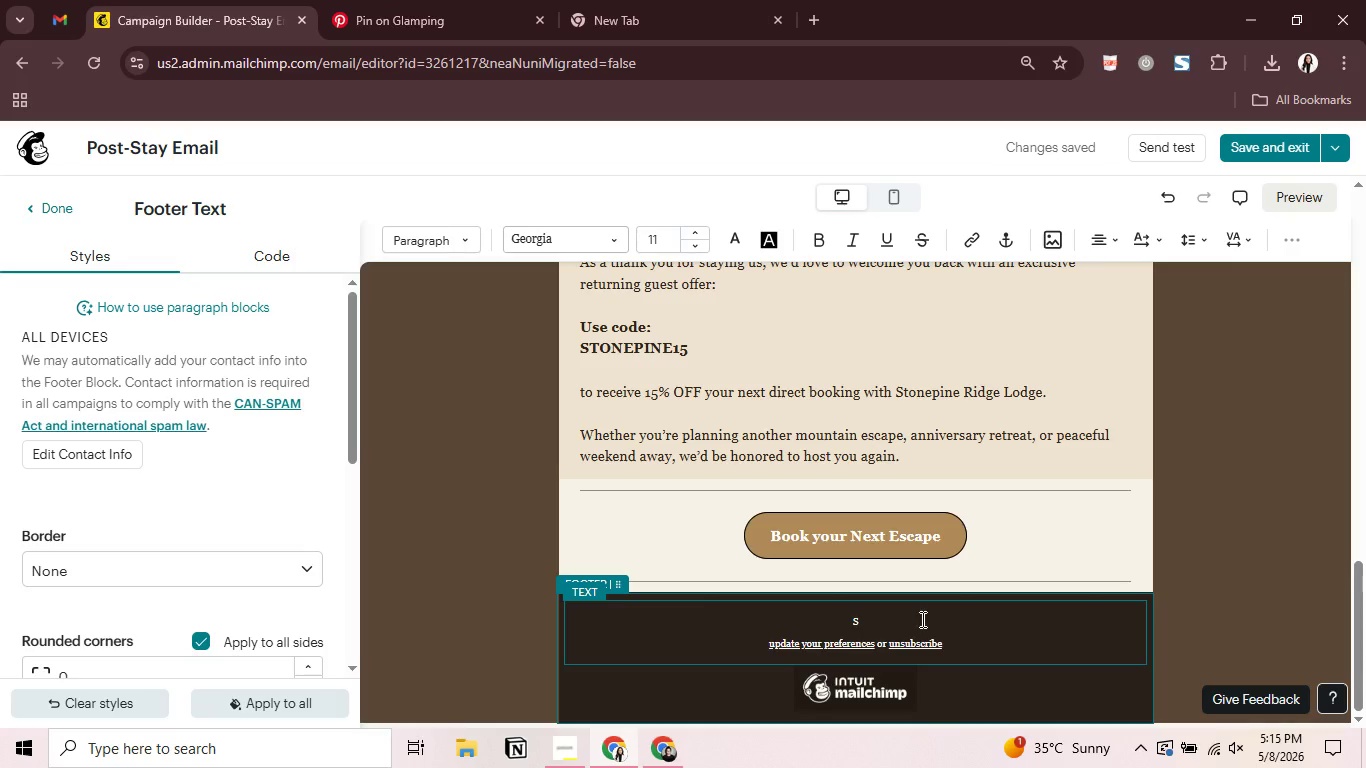 
wait(70.83)
 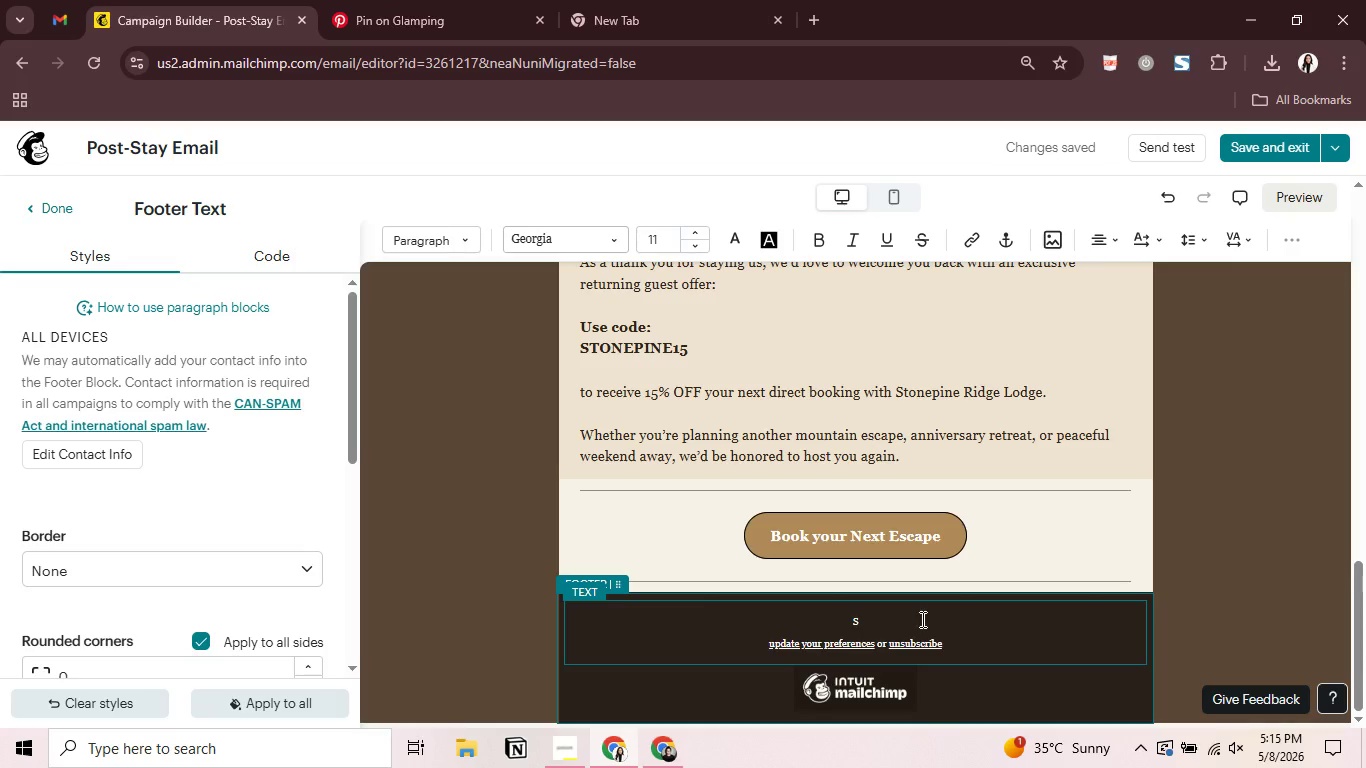 
type(tone )
 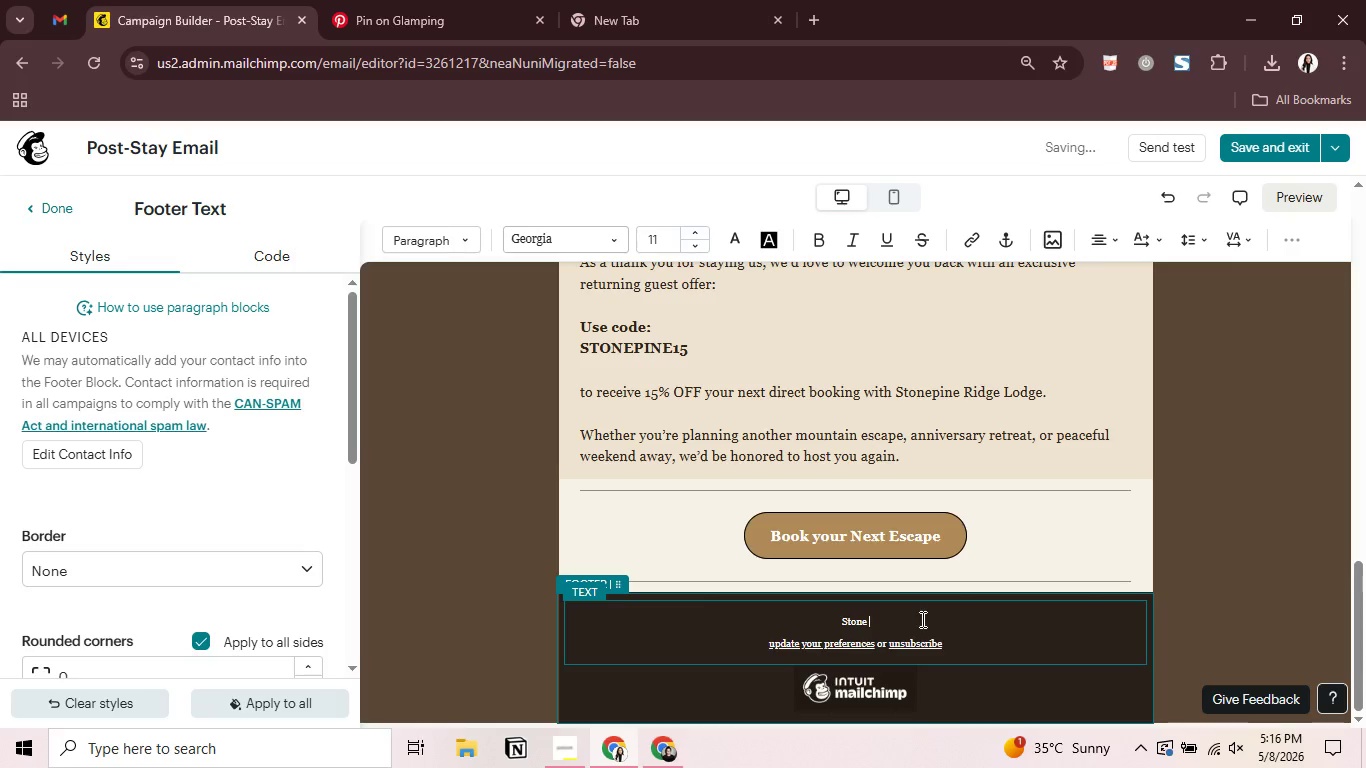 
key(Backspace)
type(pine Ridge)
 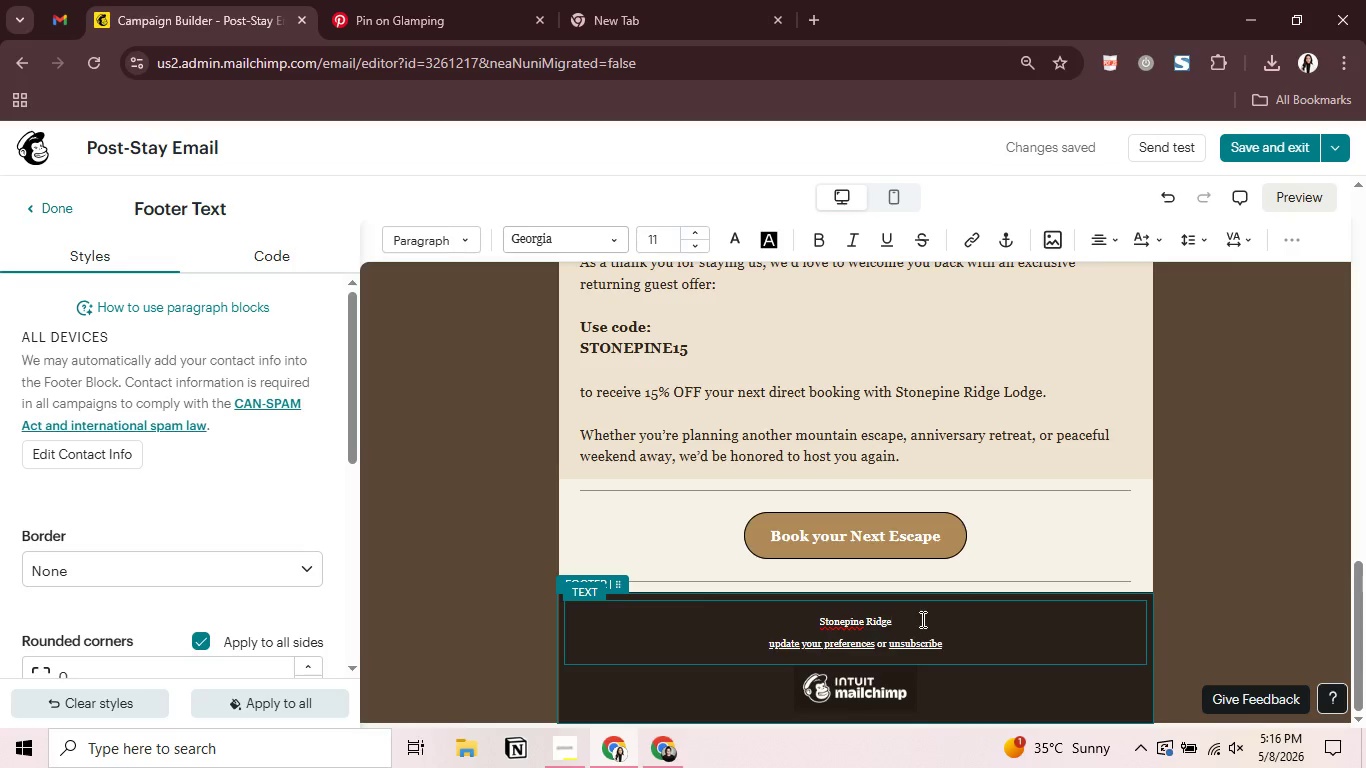 
wait(6.14)
 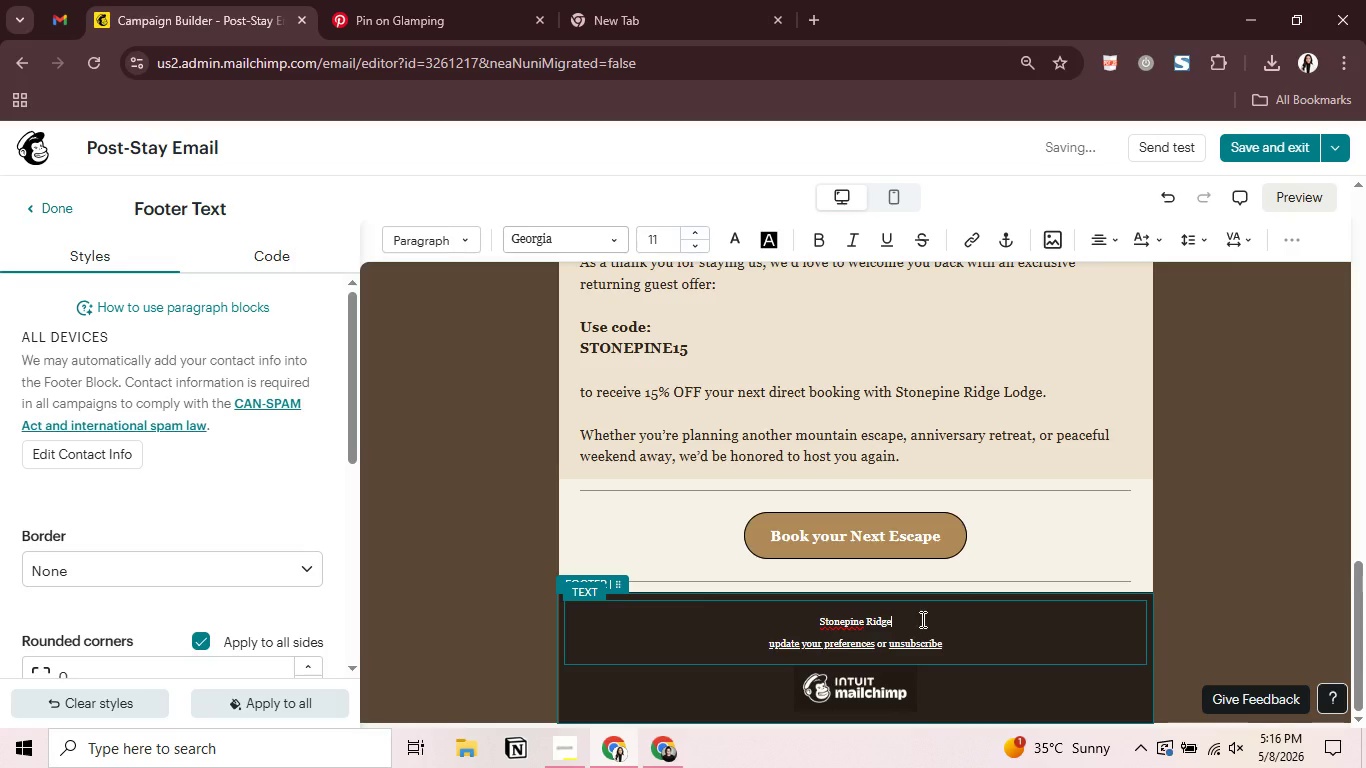 
type( Lodge)
 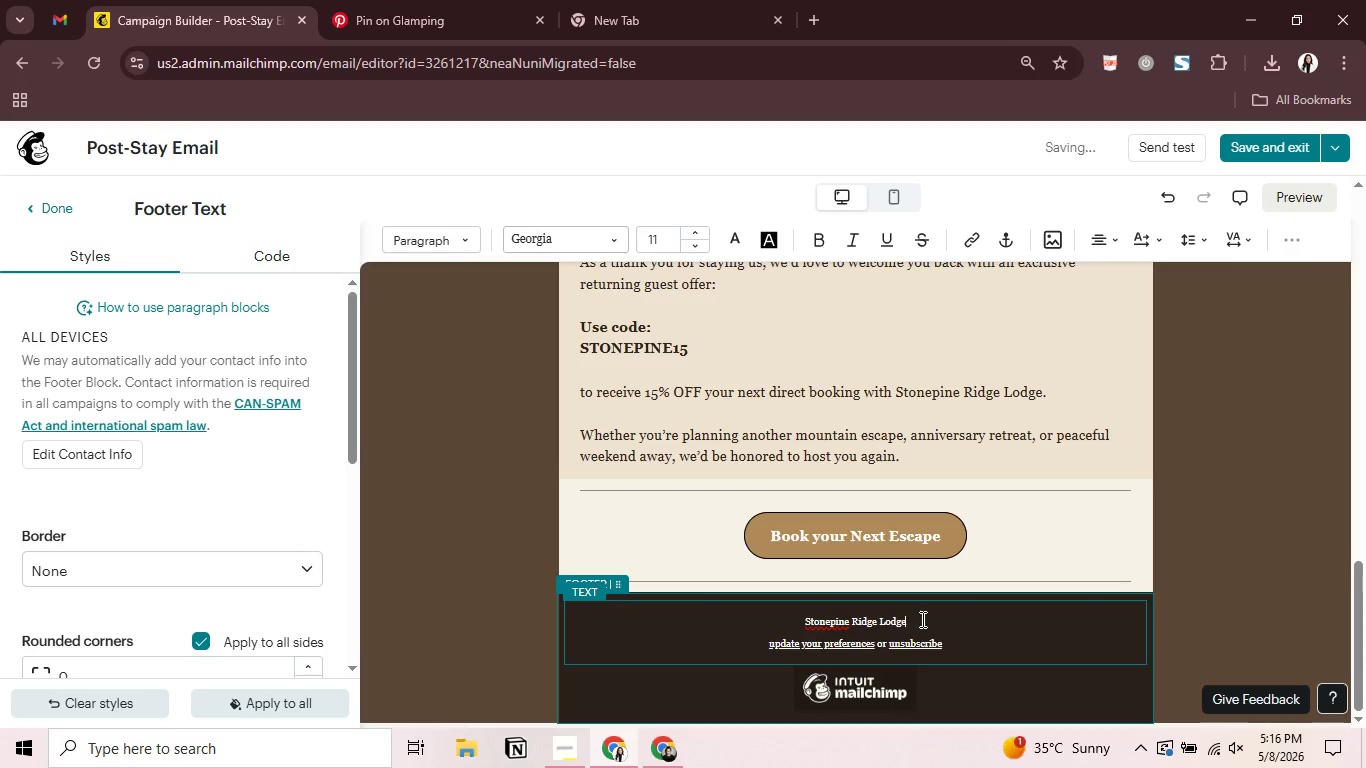 
key(Enter)
 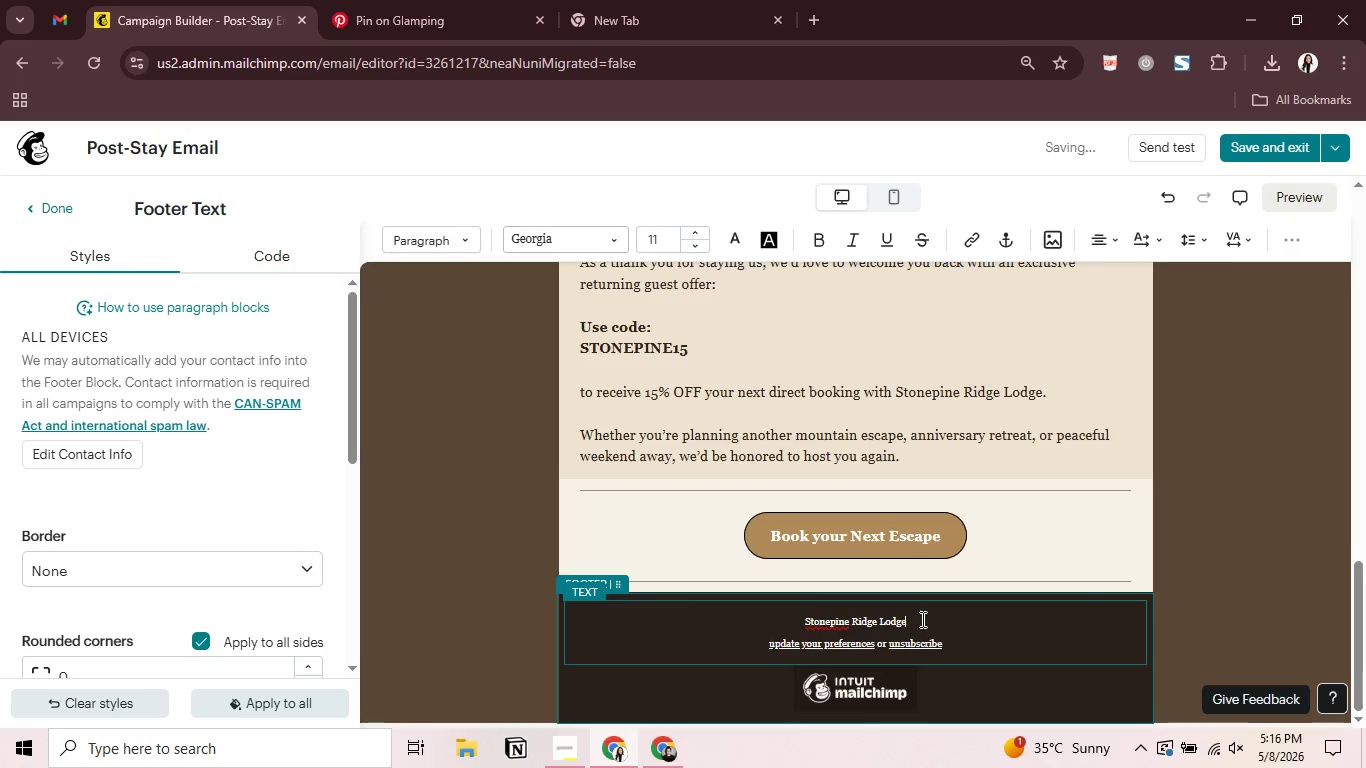 
type(Luxury Boutique Mountain Retreat)
 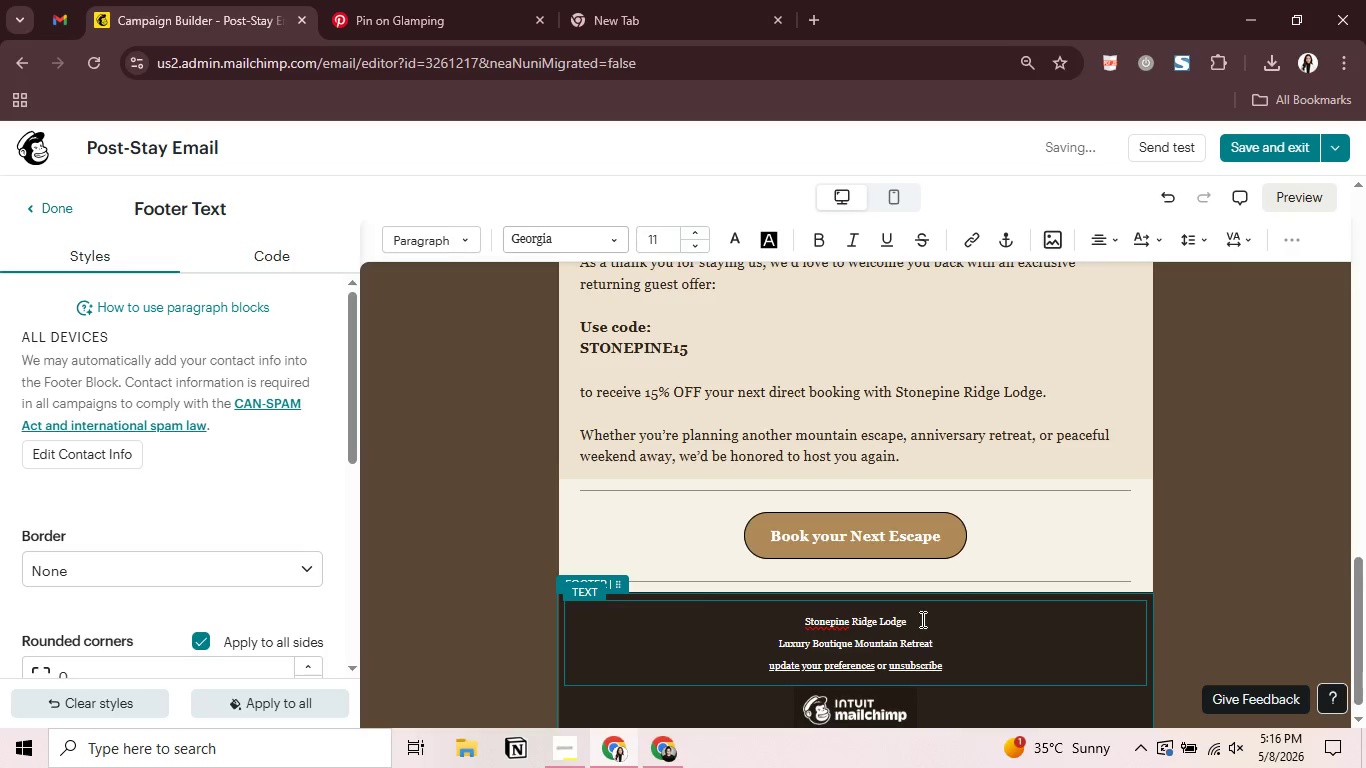 
left_click_drag(start_coordinate=[944, 643], to_coordinate=[788, 612])
 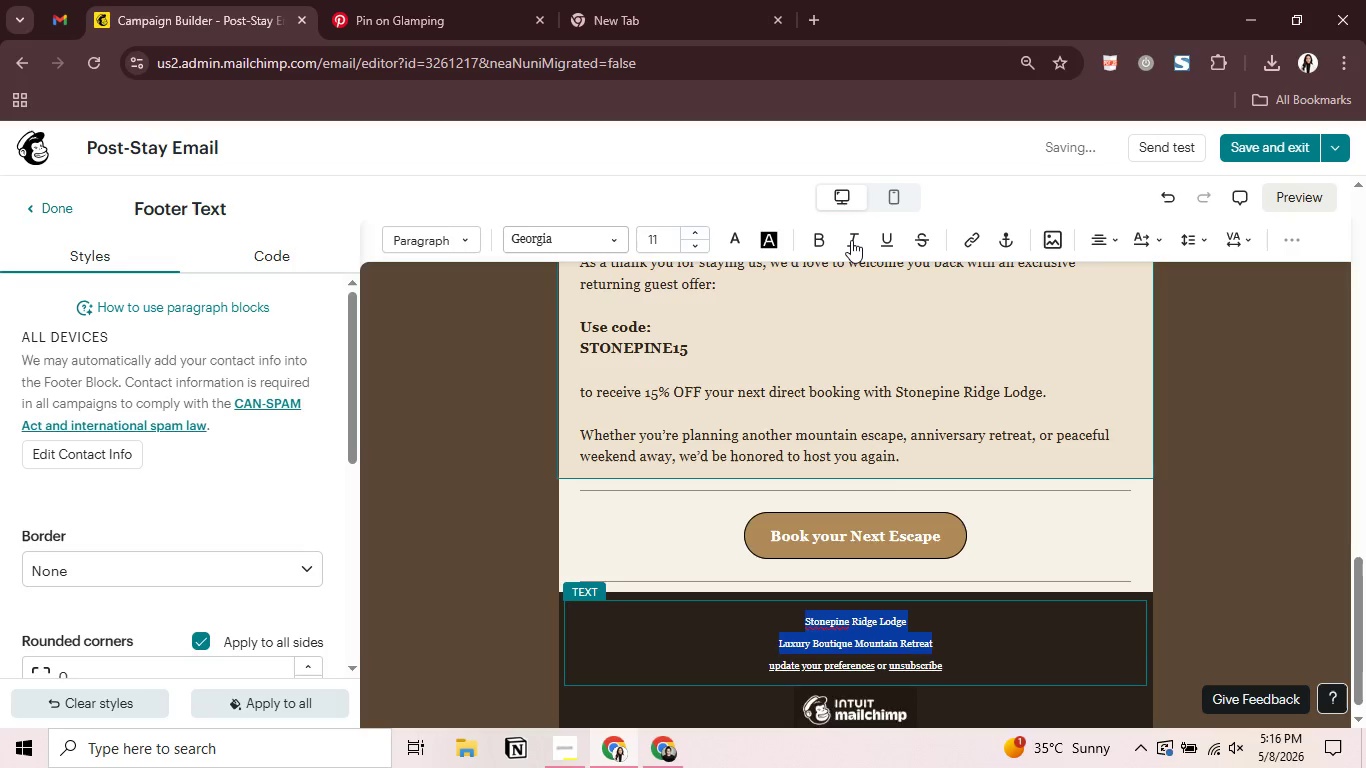 
left_click([851, 240])
 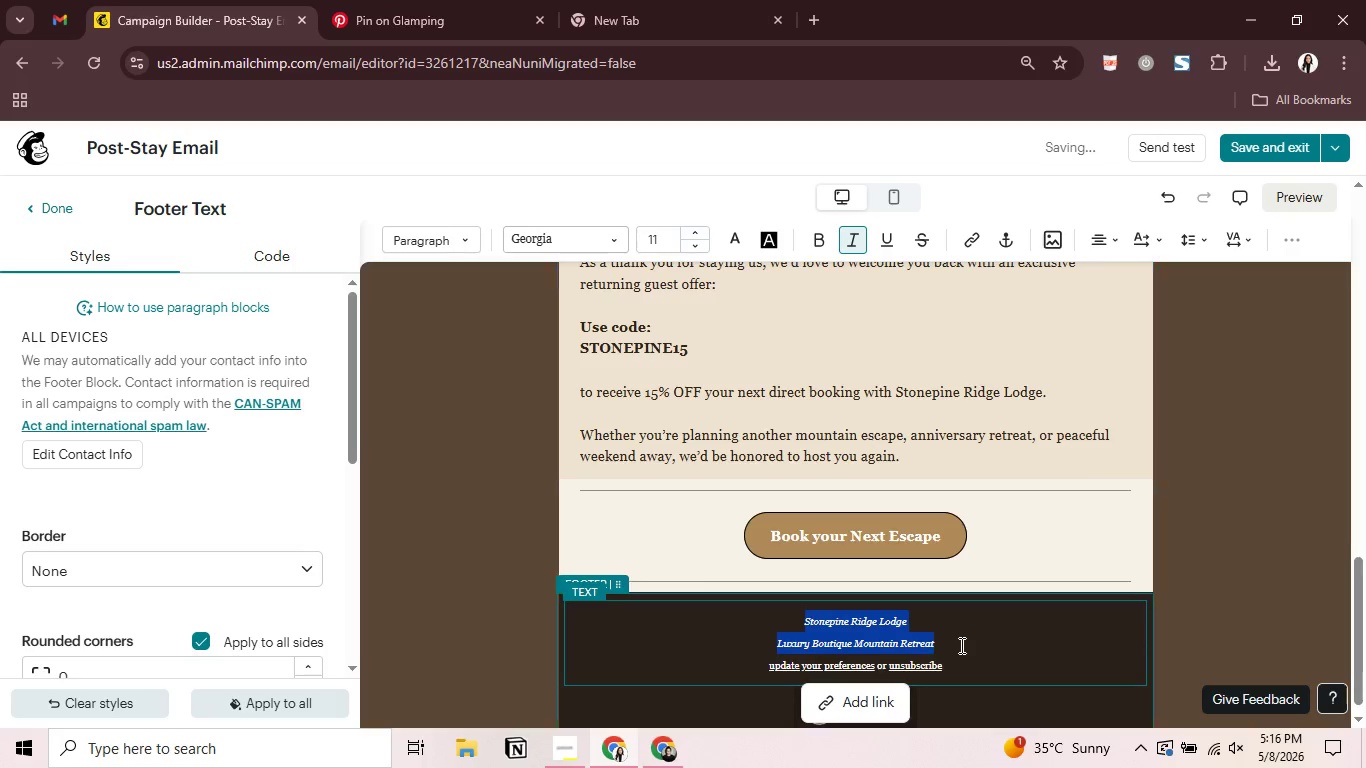 
left_click([960, 645])
 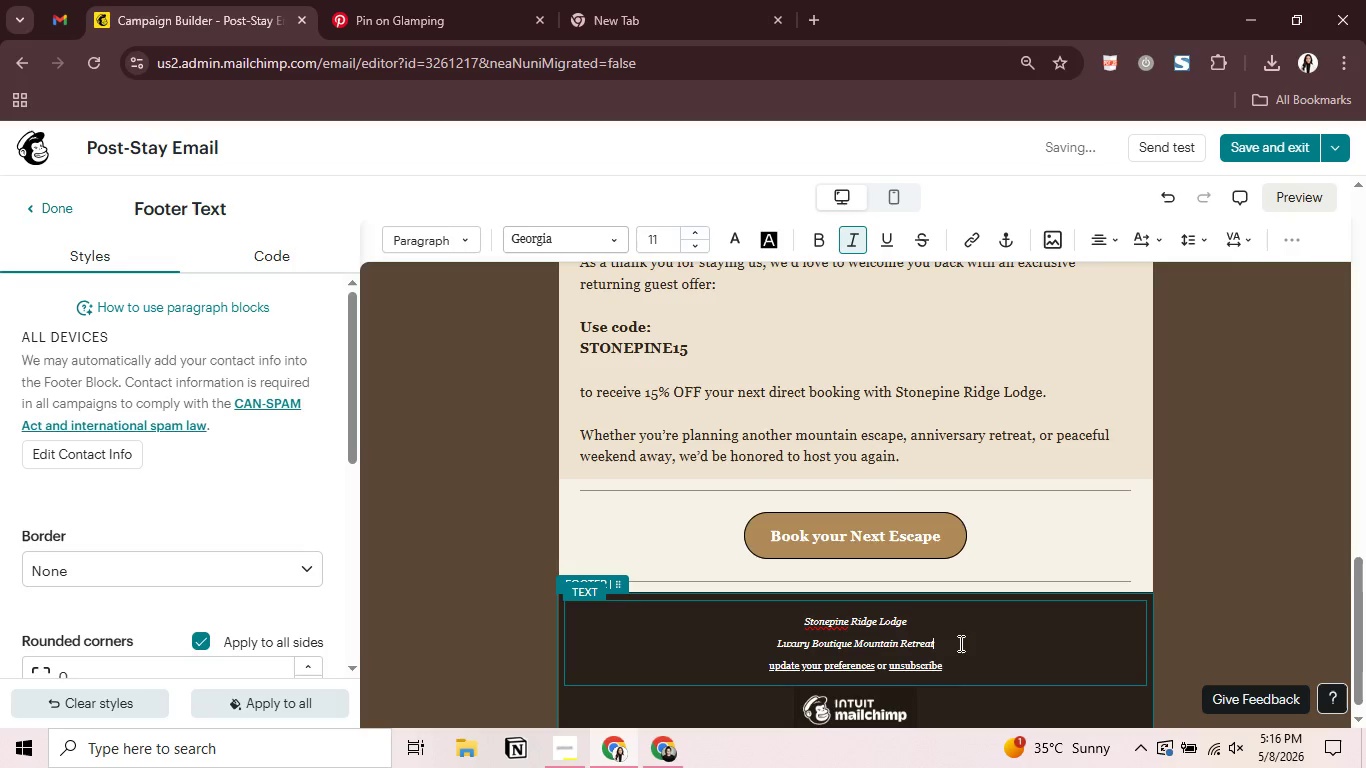 
key(Enter)
 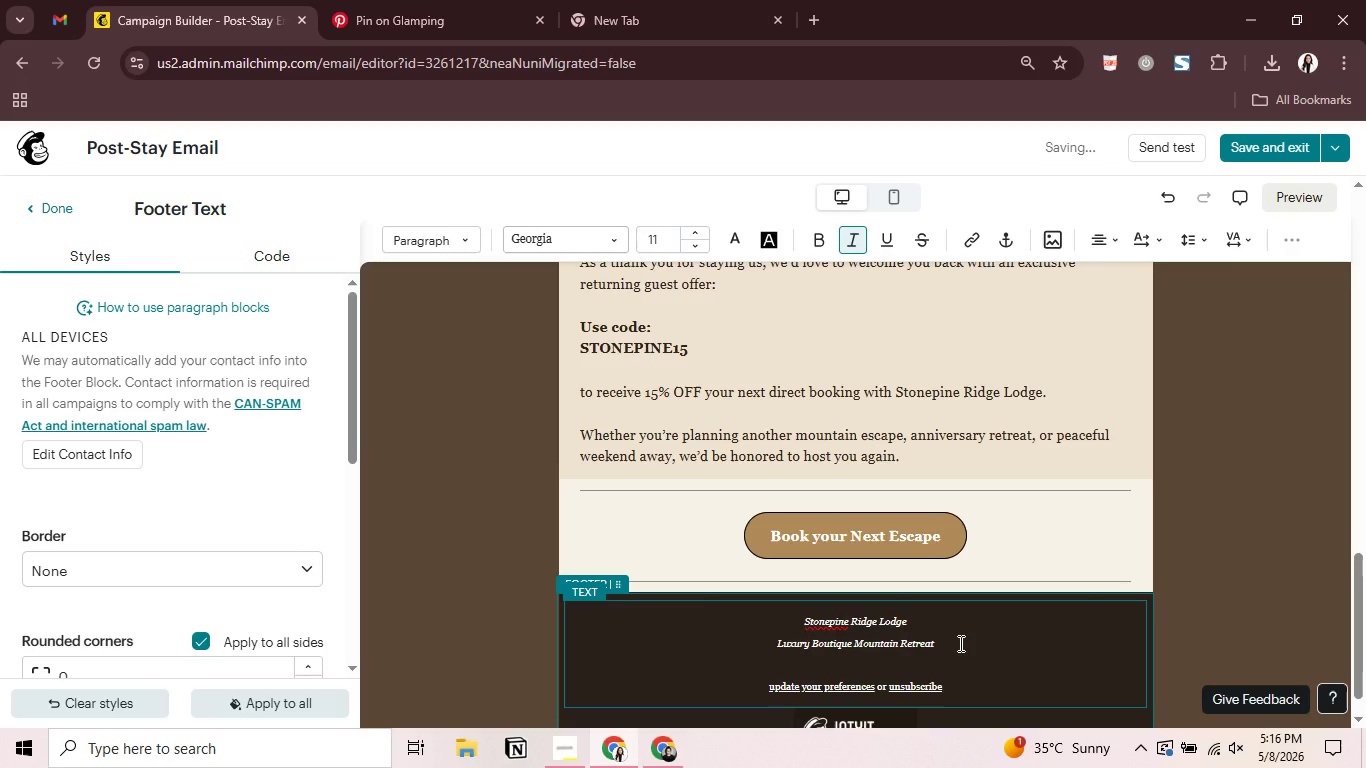 
key(Enter)
 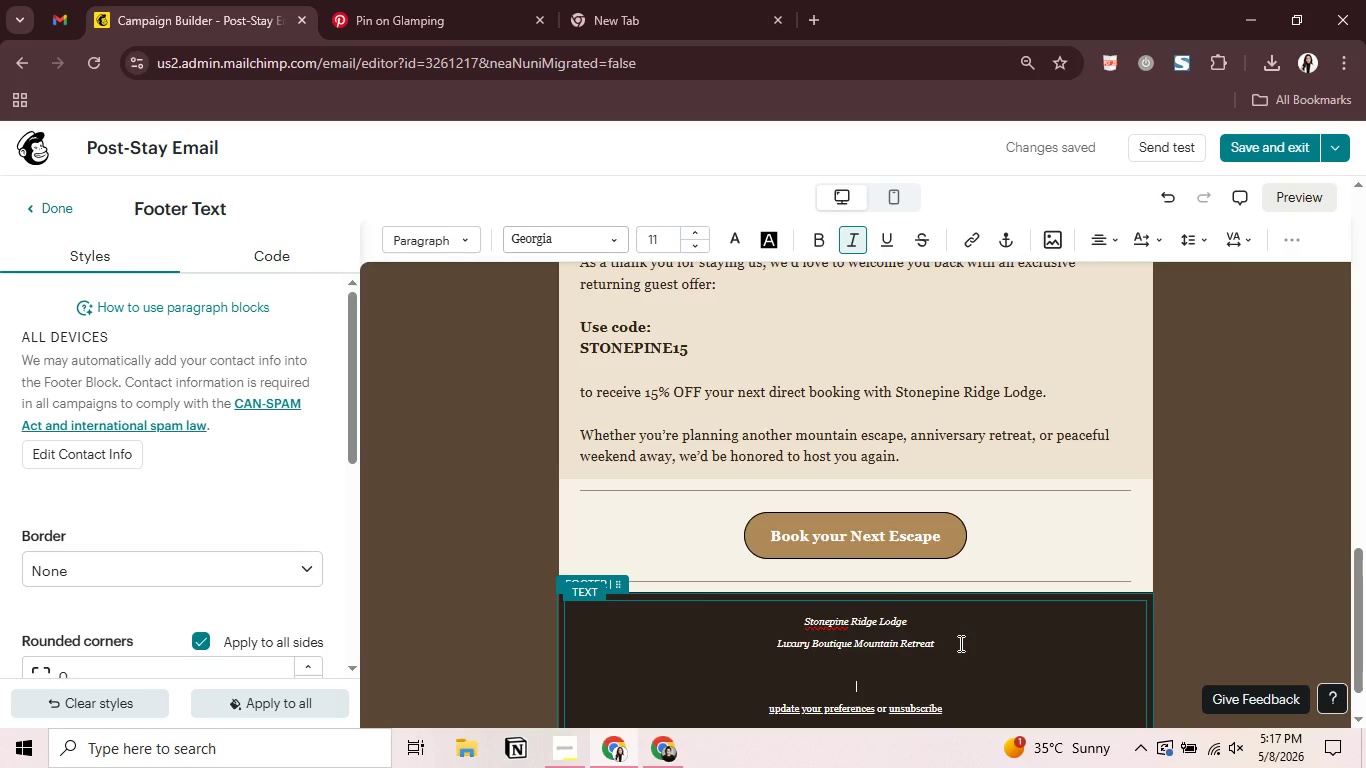 
wait(28.34)
 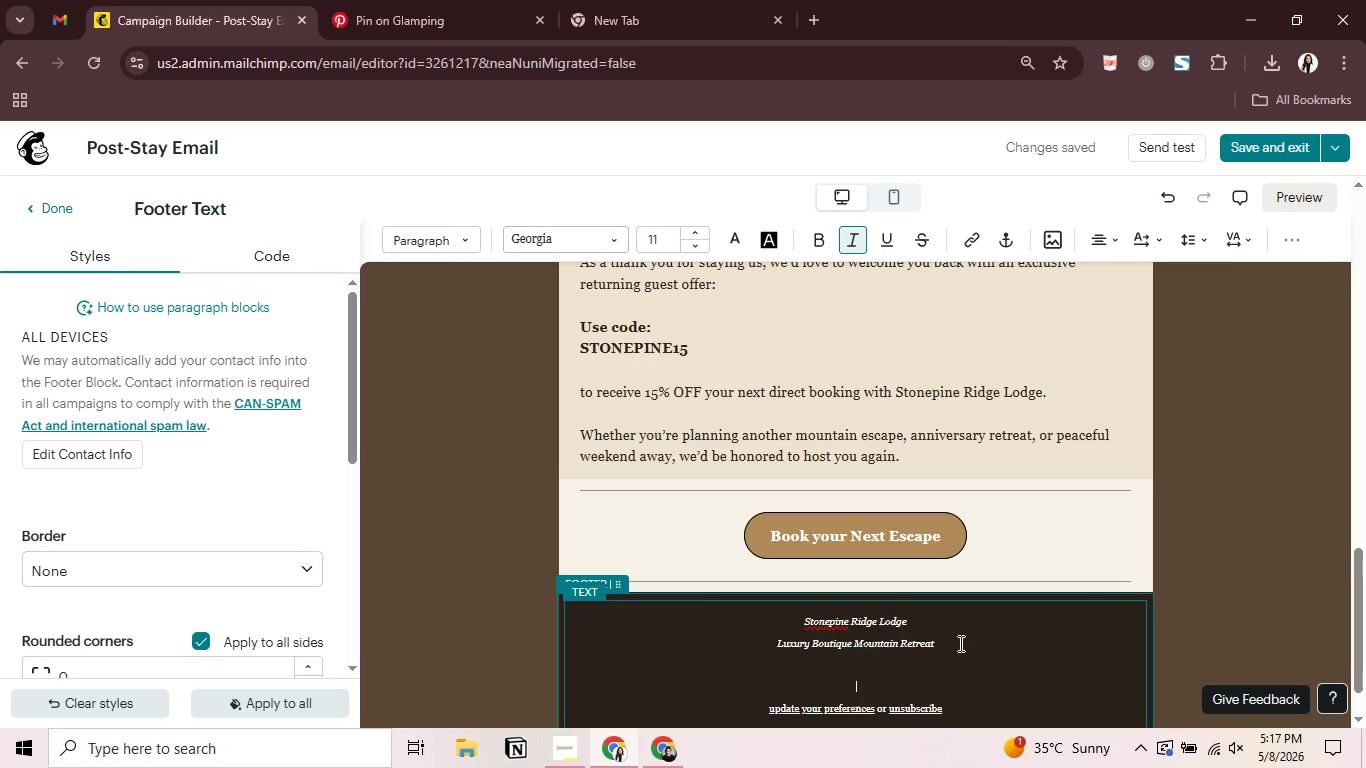 
type(13)
key(Backspace)
type(23)
 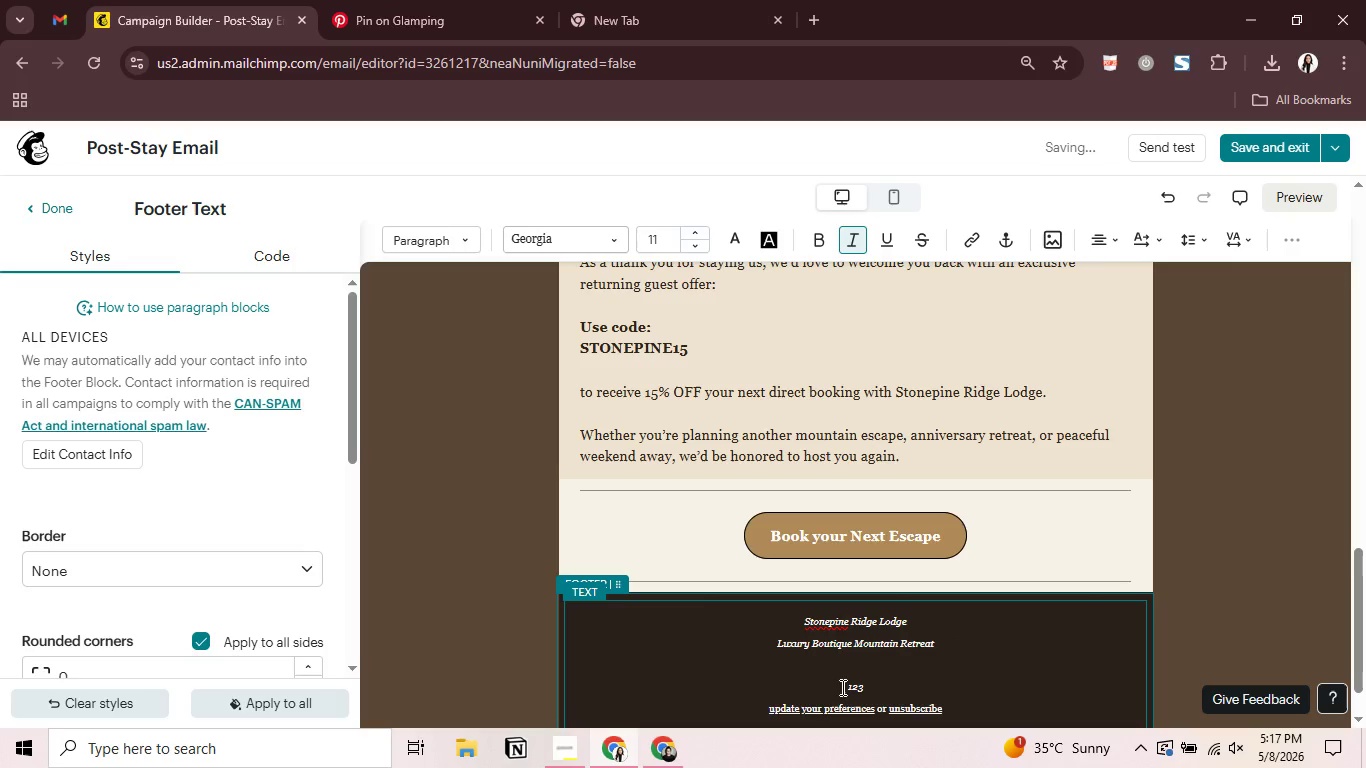 
left_click_drag(start_coordinate=[846, 684], to_coordinate=[866, 684])
 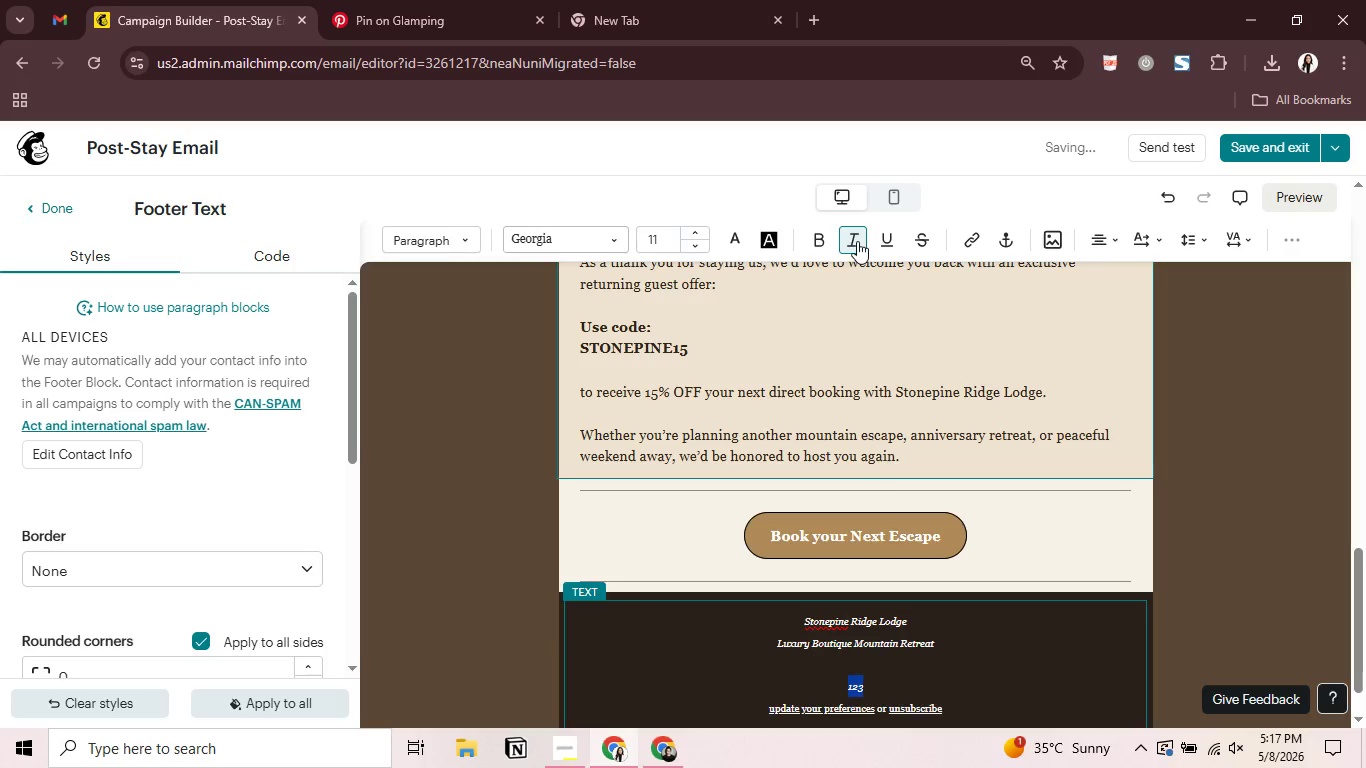 
left_click([857, 241])
 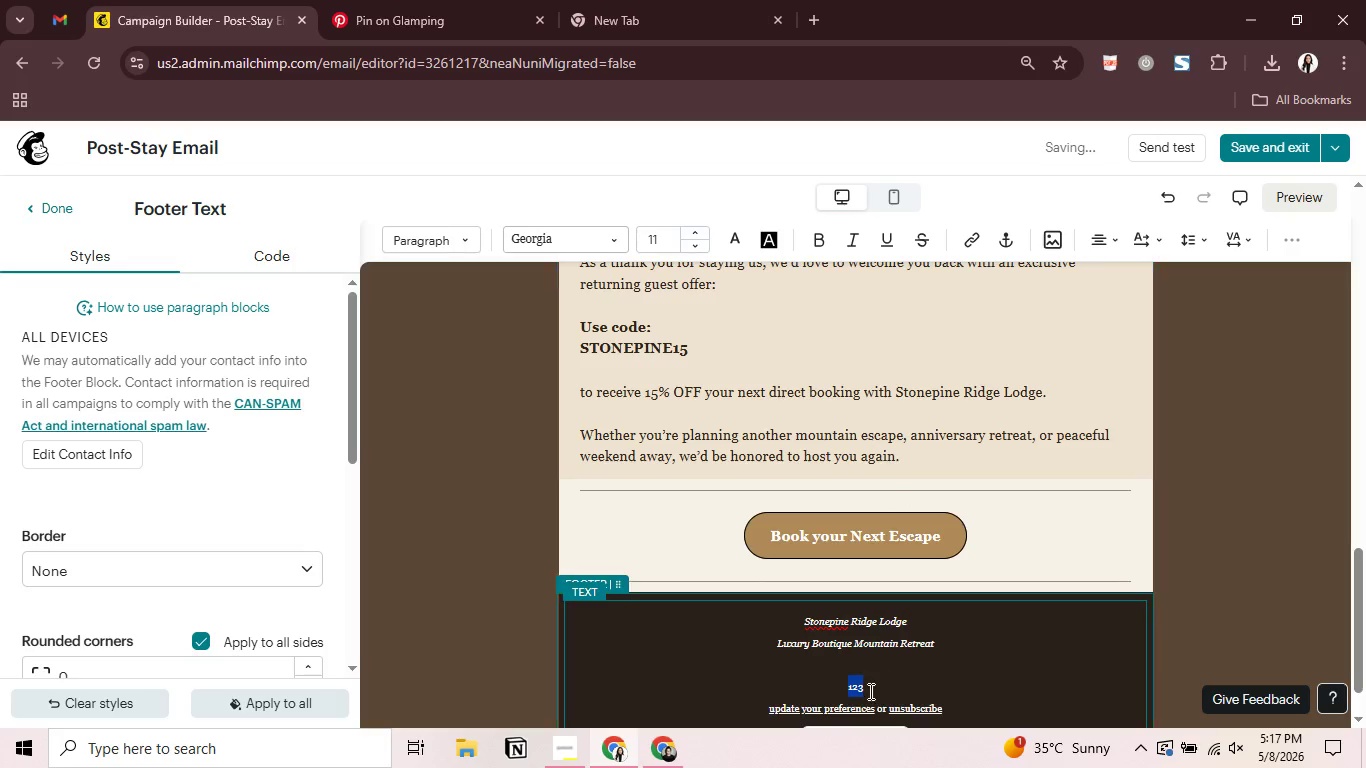 
left_click([876, 683])
 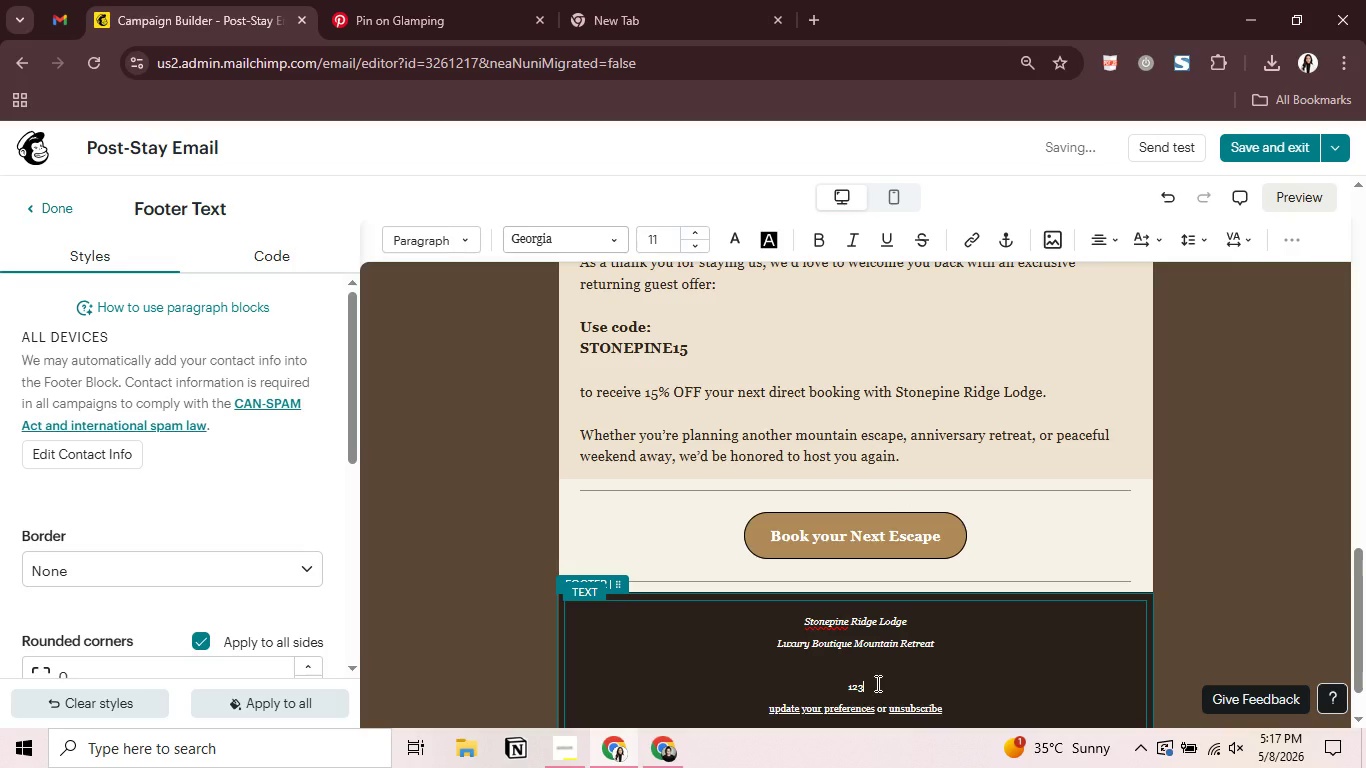 
type( Alpine Ridge Road)
 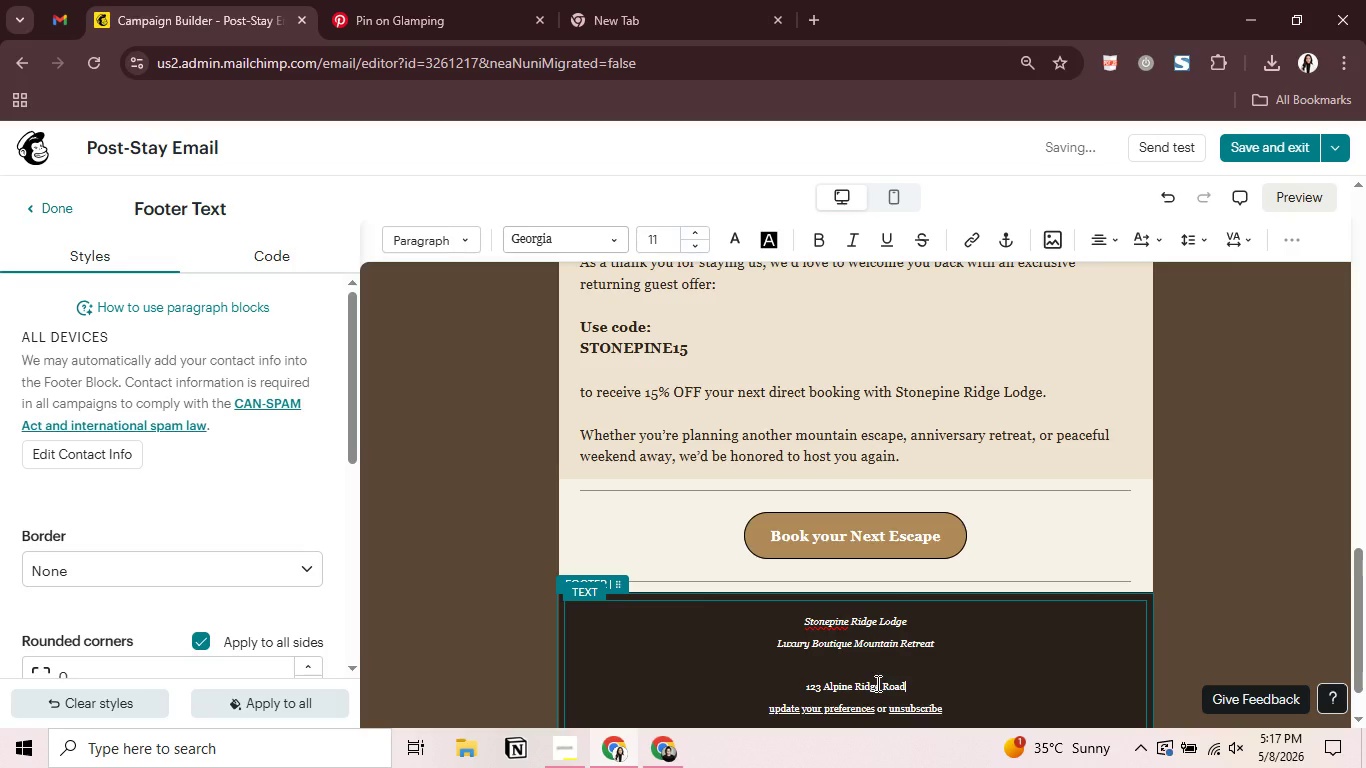 
key(Enter)
 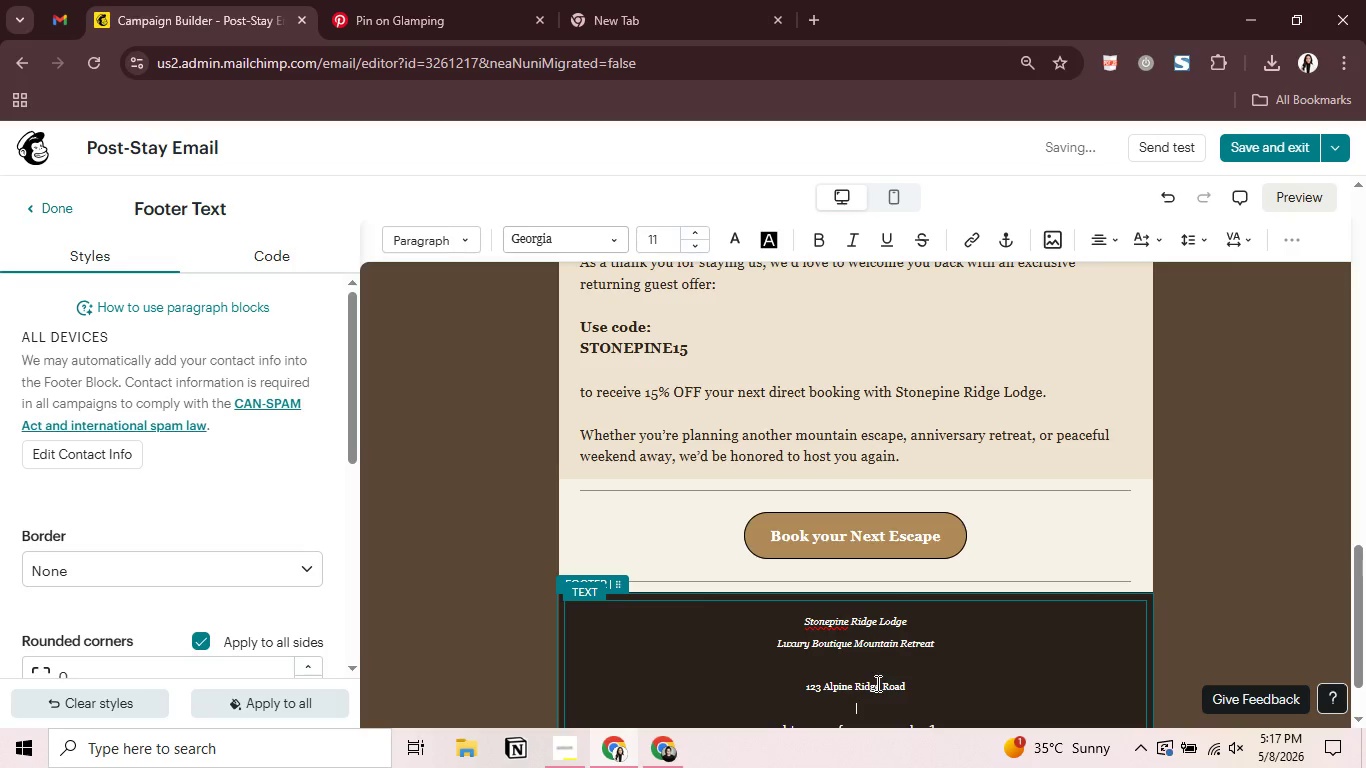 
type(Aspen)
 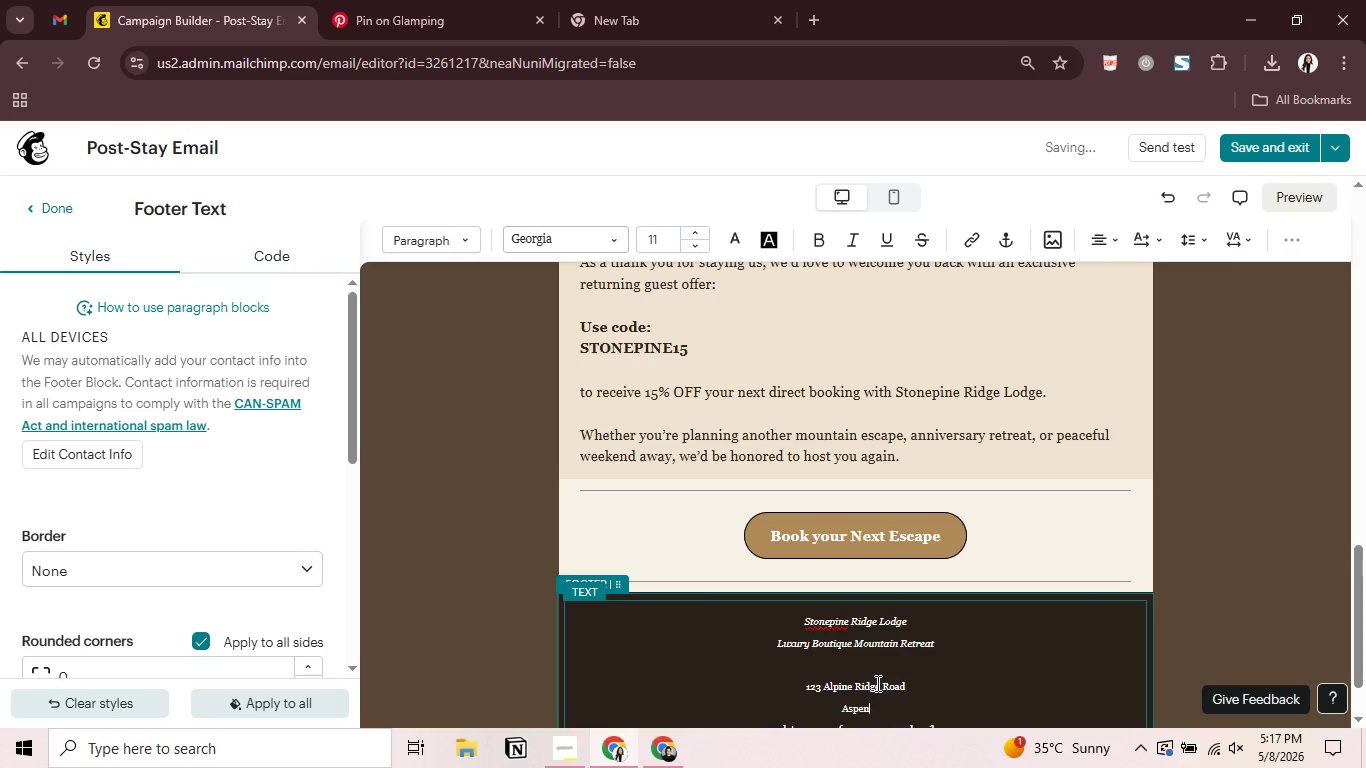 
wait(8.2)
 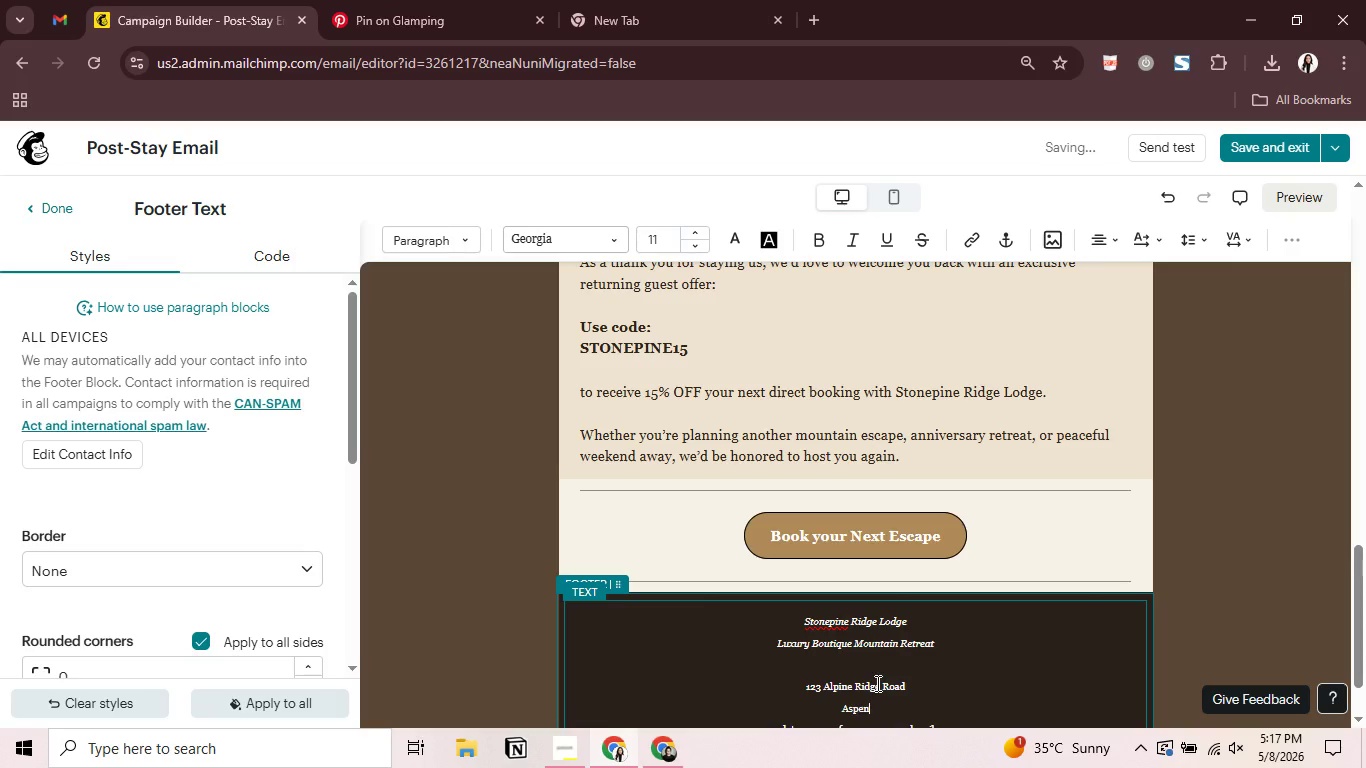 
scroll: coordinate [876, 683], scroll_direction: down, amount: 2.0
 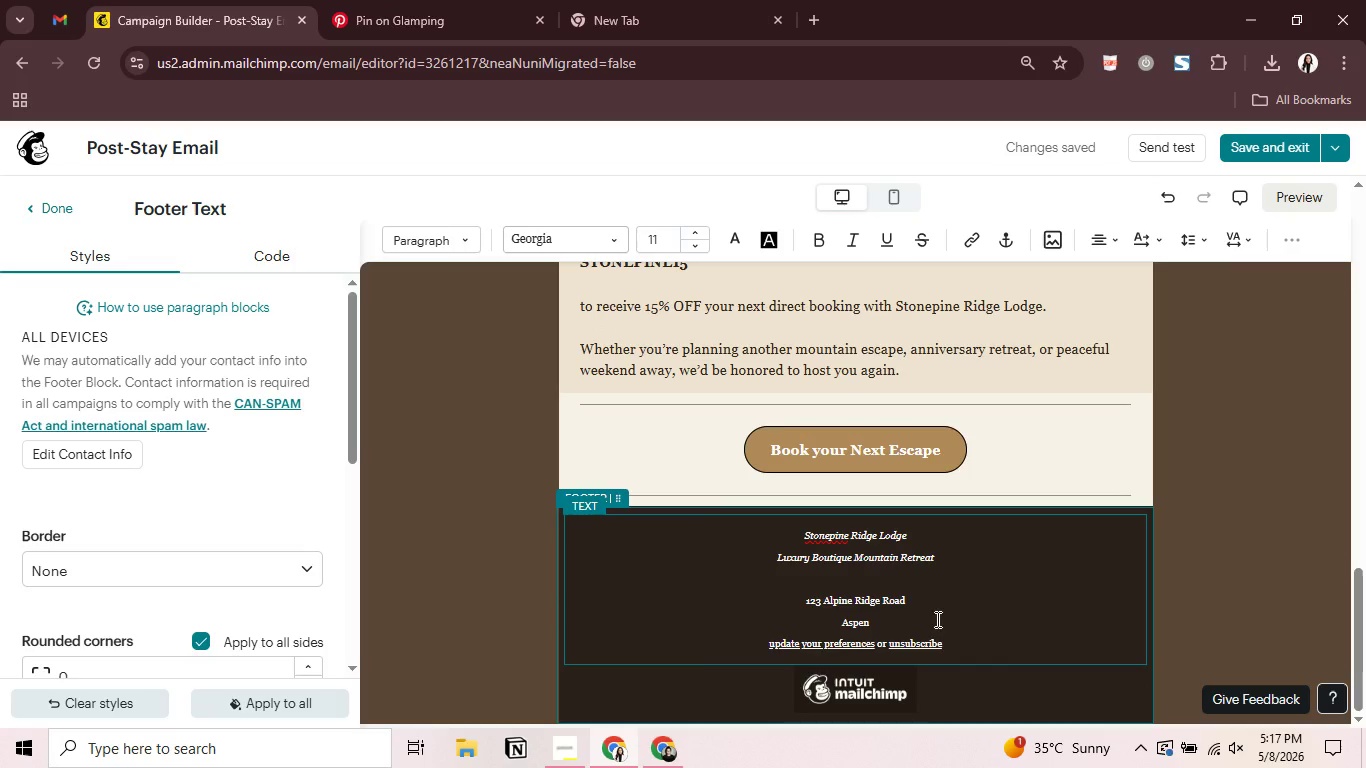 
type( Valley, Colorado)
 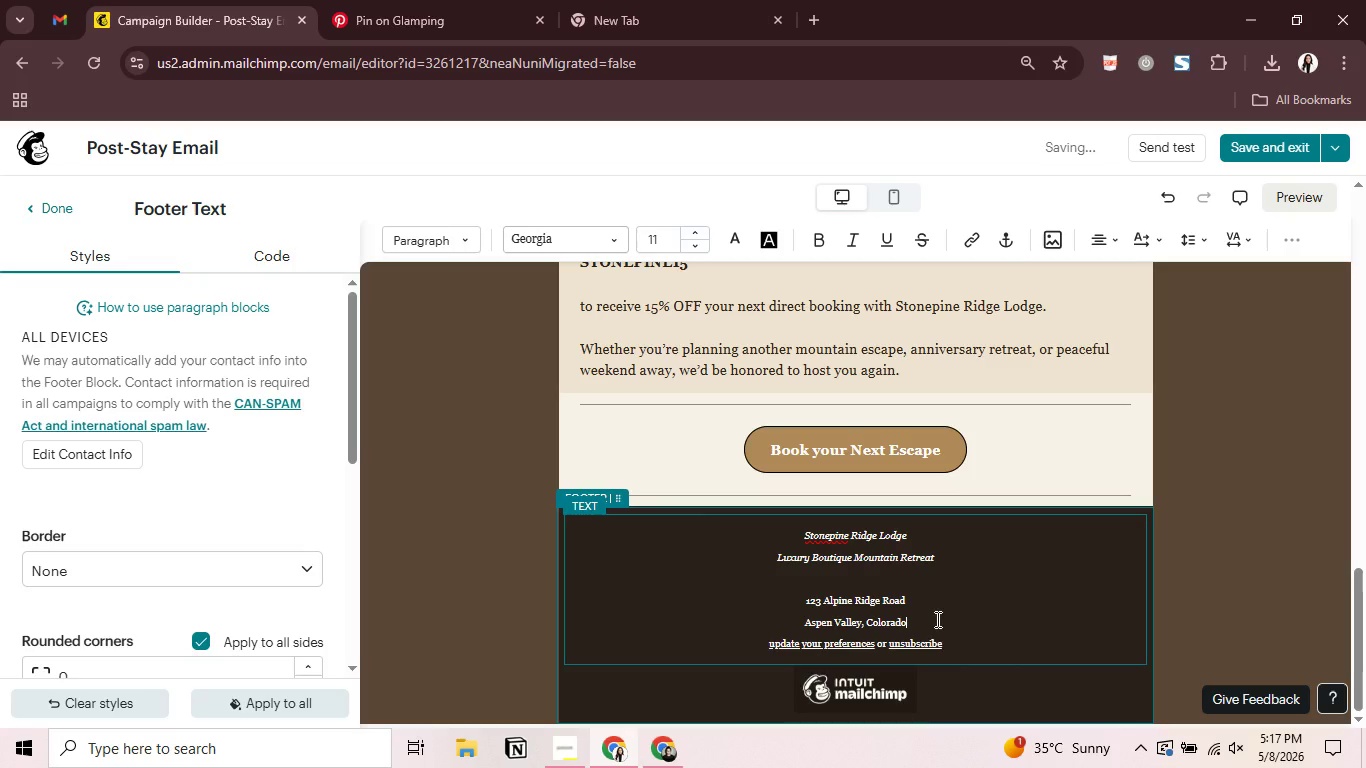 
key(Enter)
 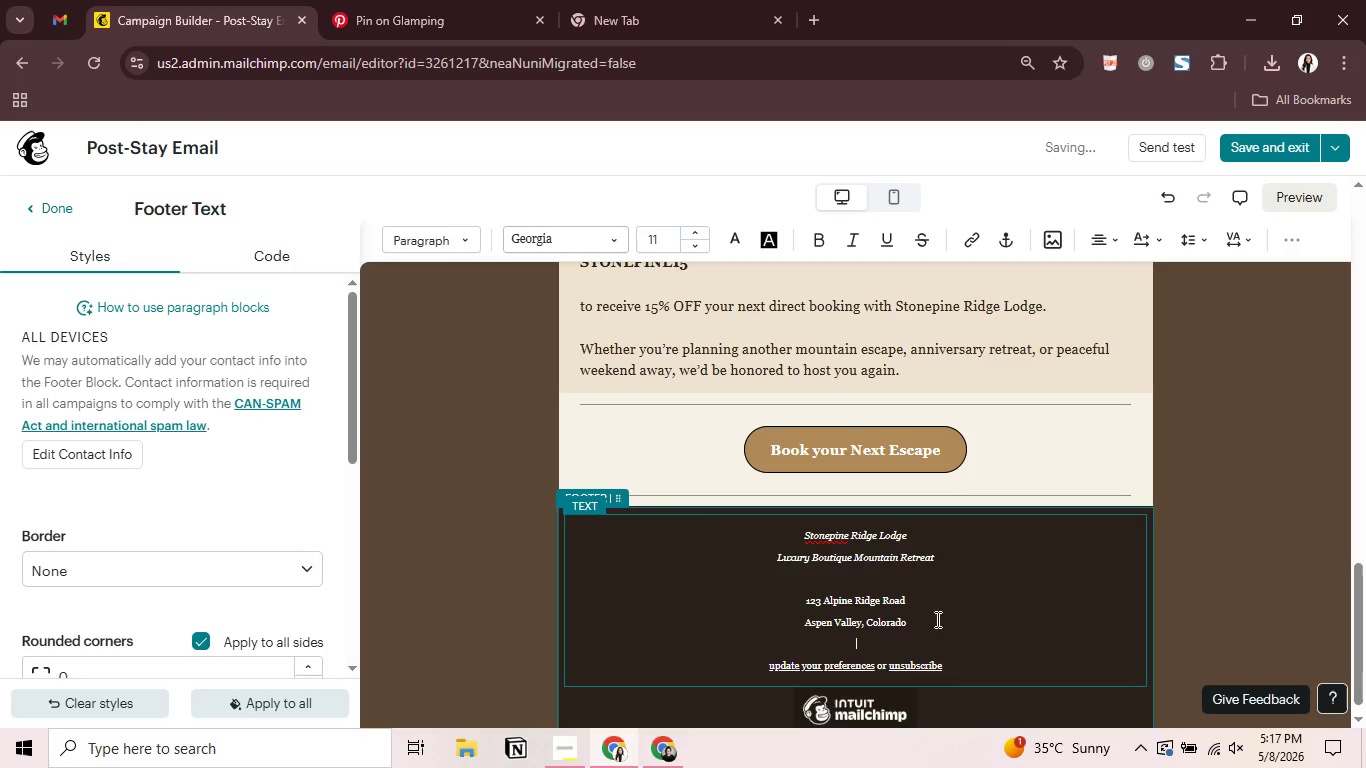 
key(Enter)
 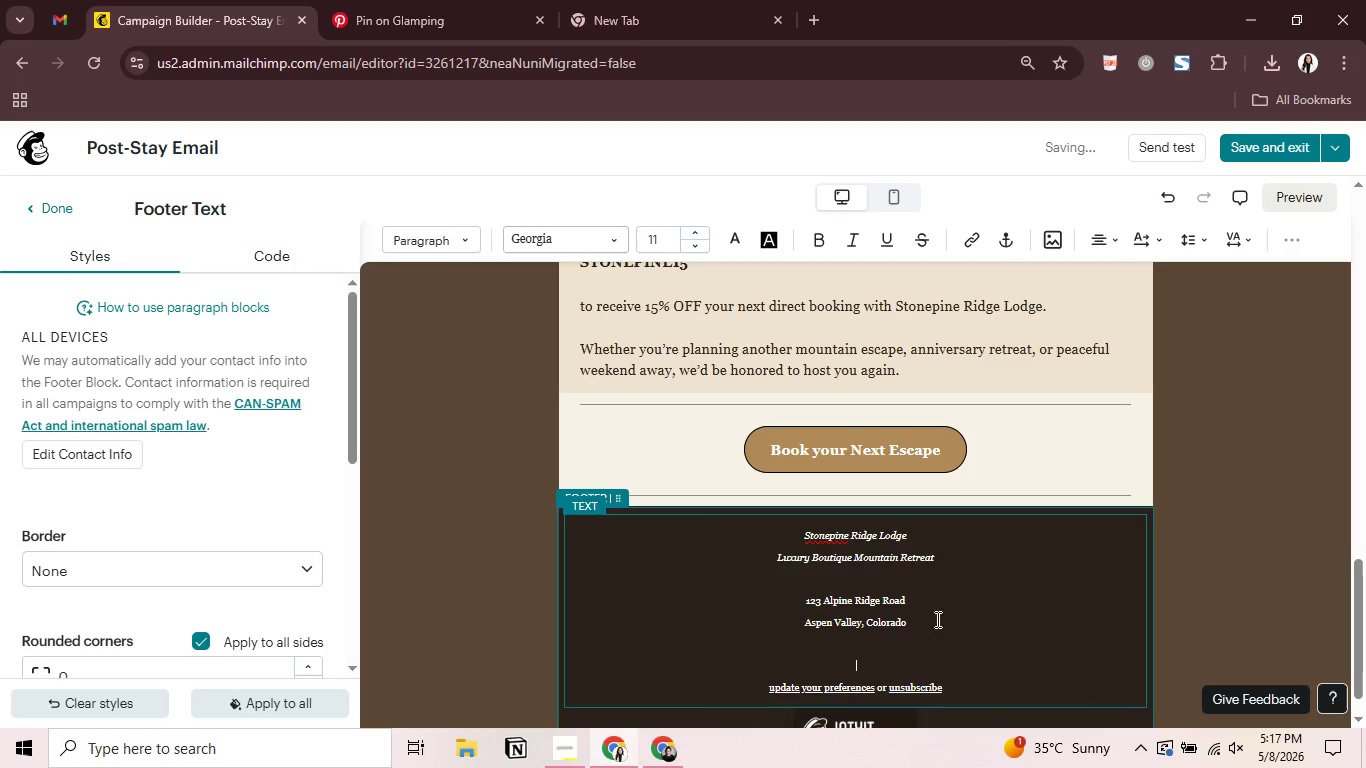 
hold_key(key=ShiftRight, duration=0.53)
 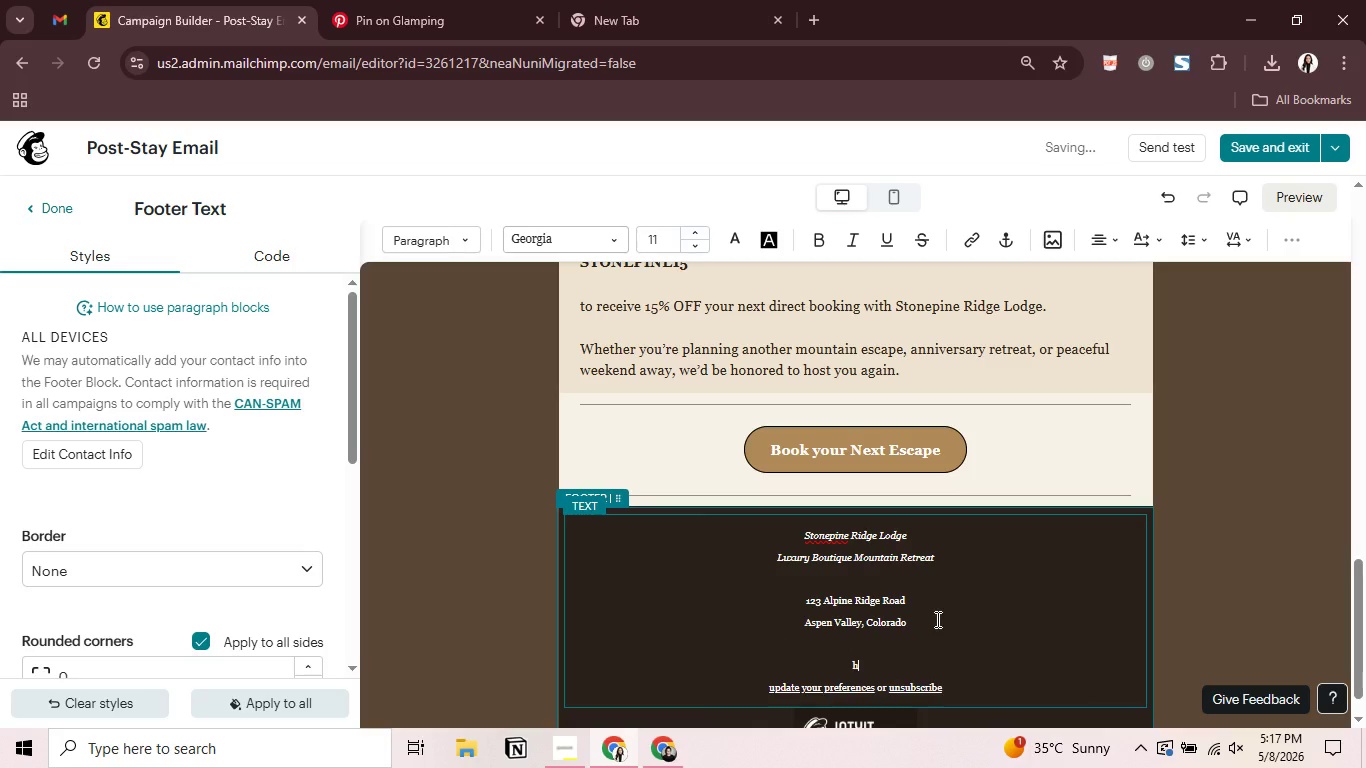 
type(hello@sr)
key(Backspace)
type(tone)
 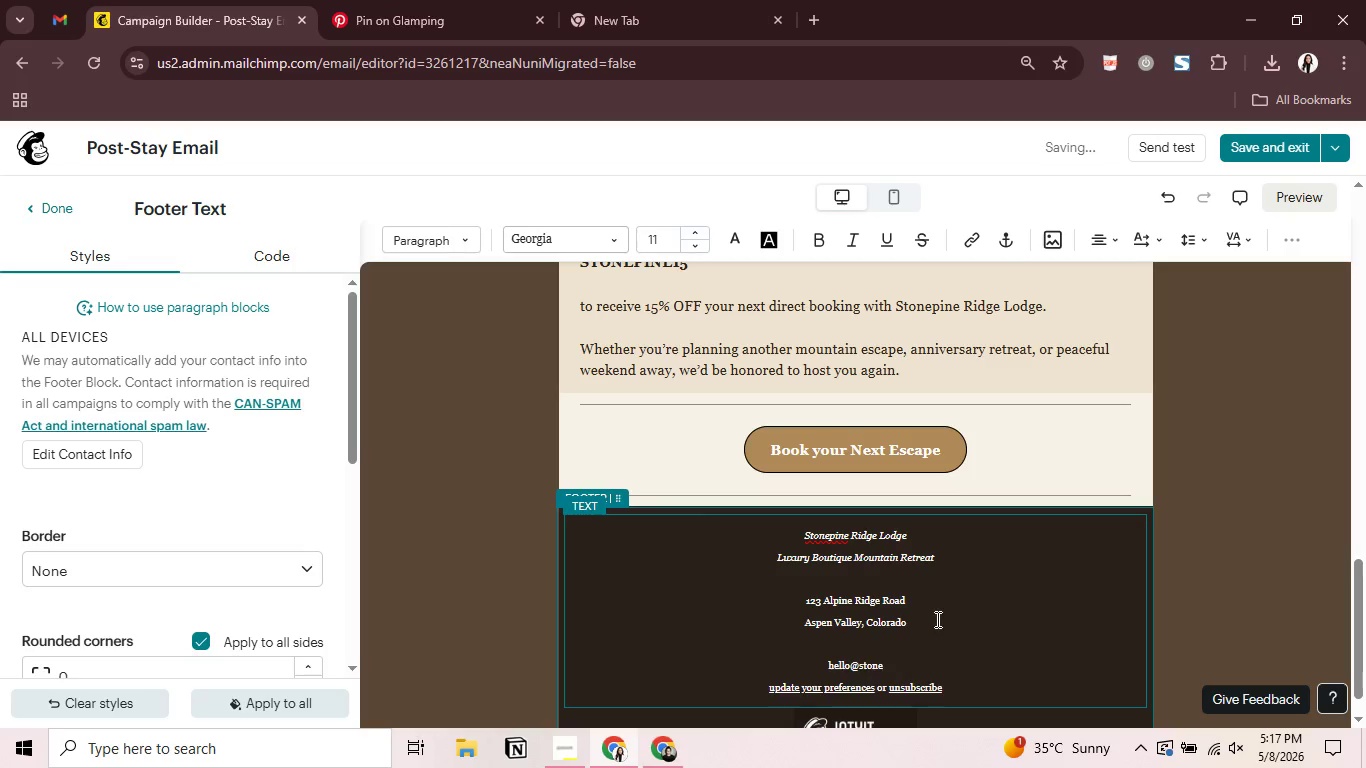 
type(pineridge)
 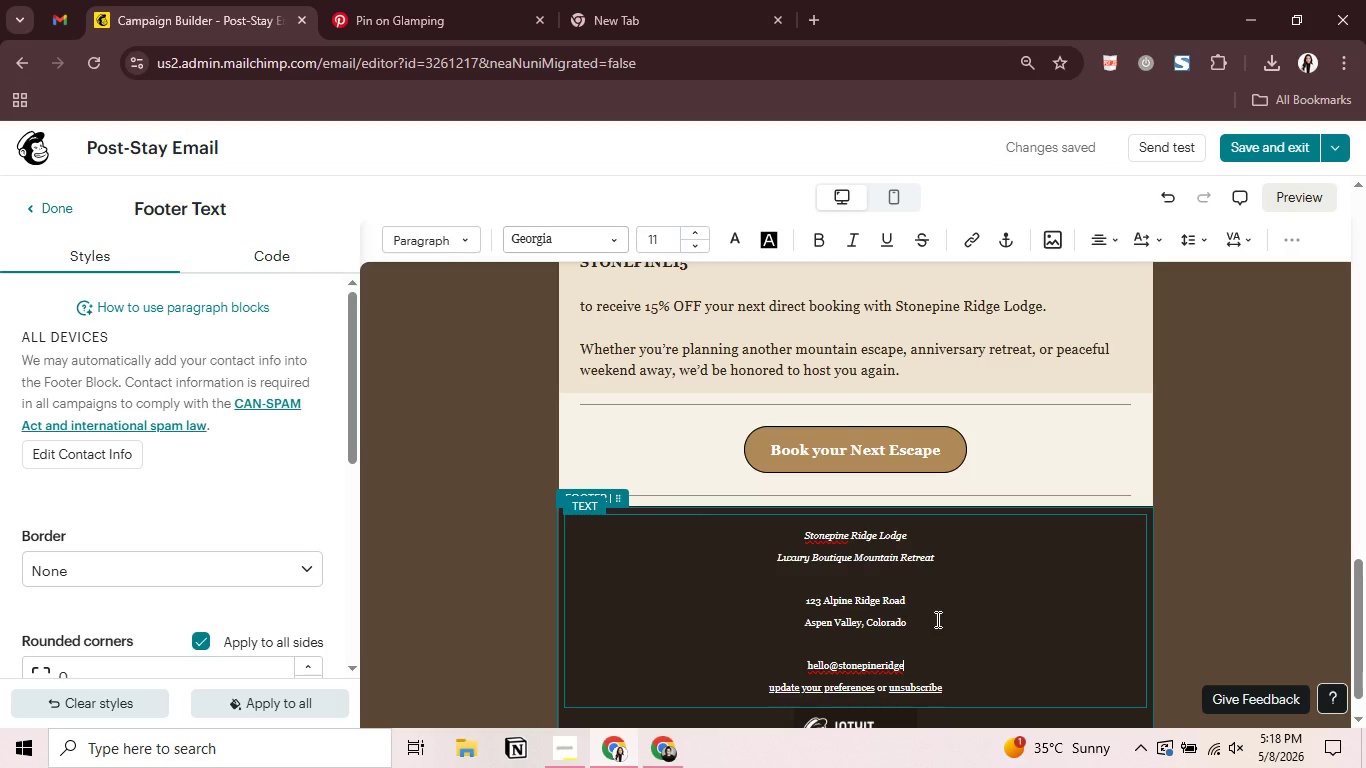 
wait(12.69)
 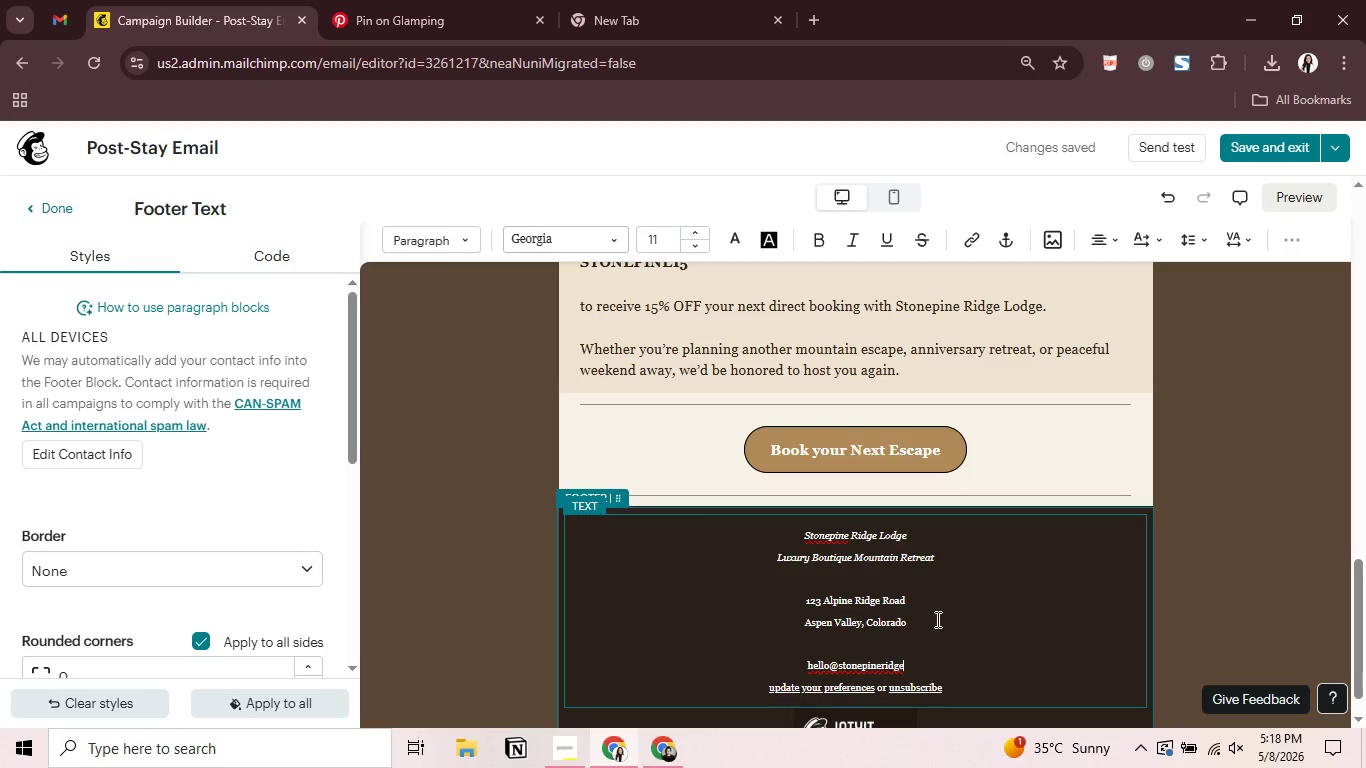 
type(lodge.com)
 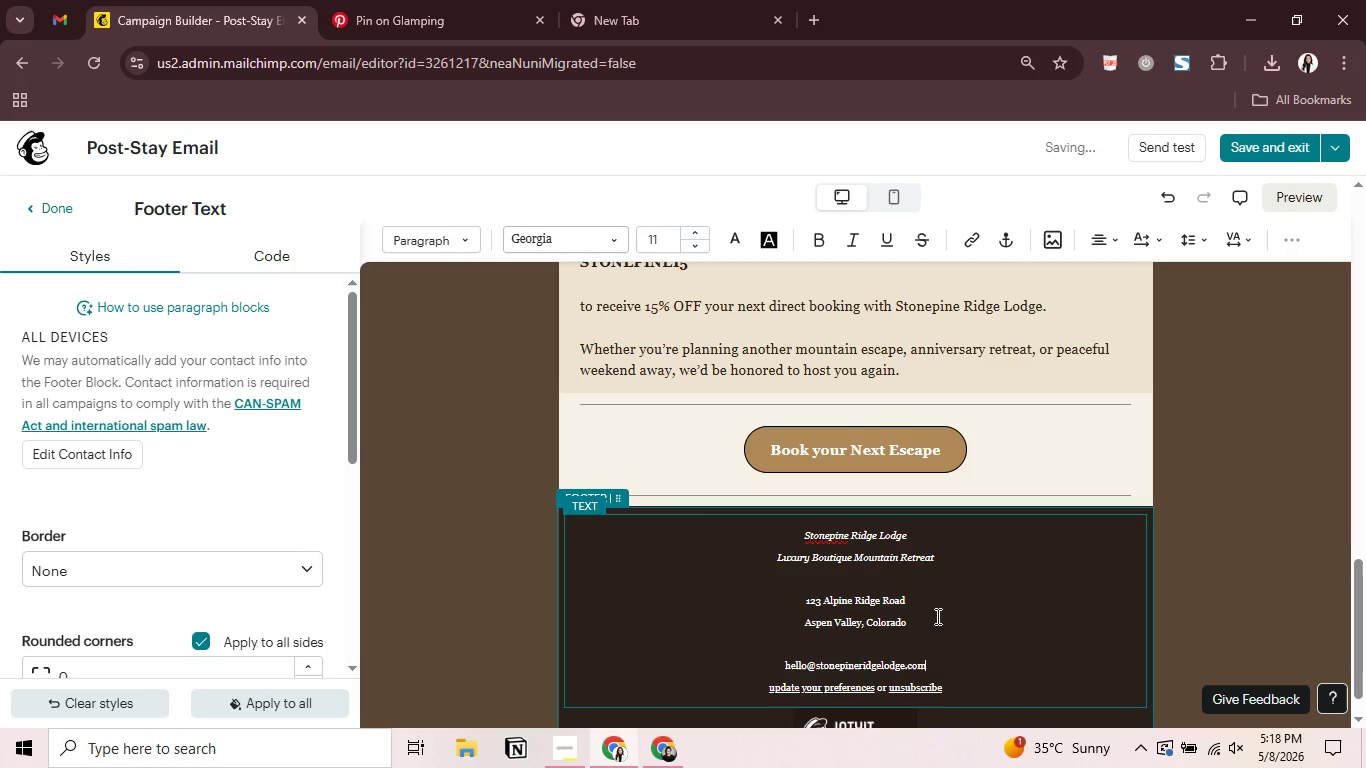 
key(Enter)
 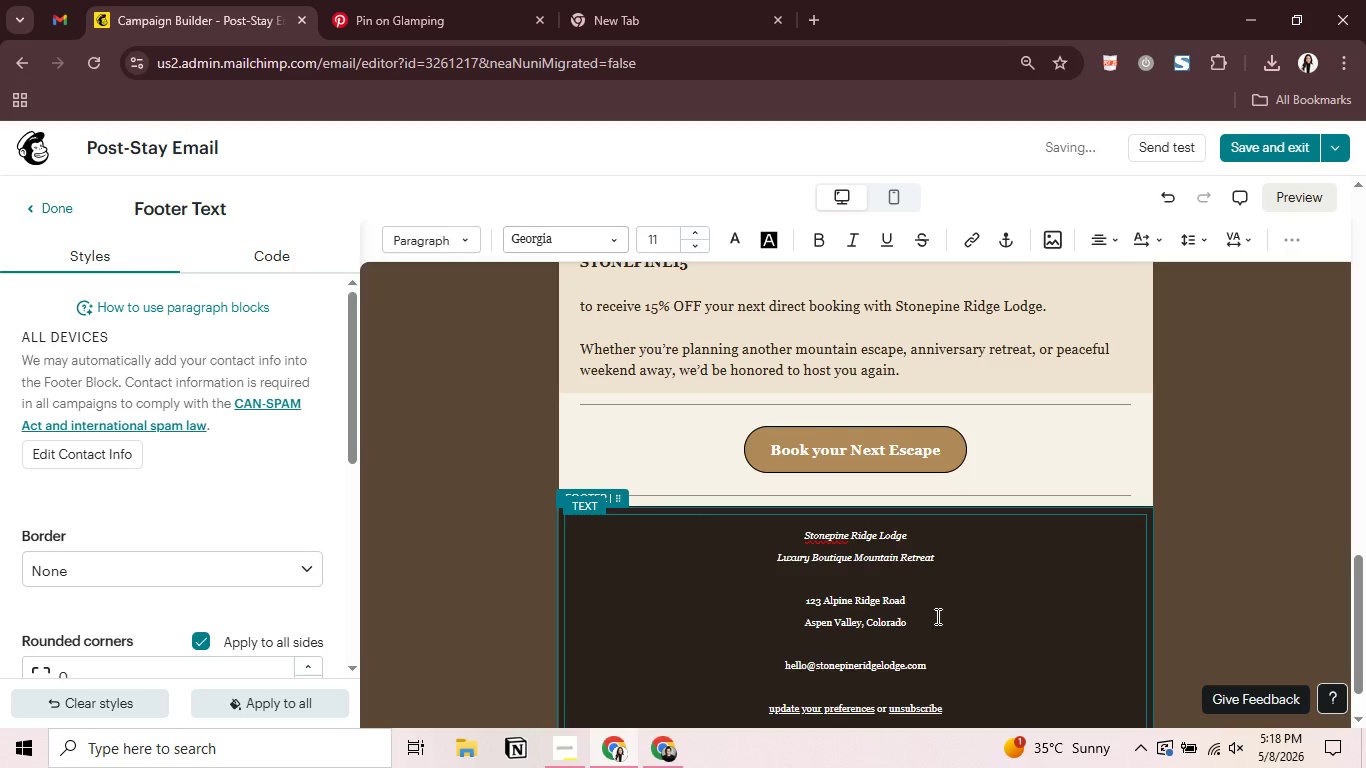 
type(%123))
key(Backspace)
key(Backspace)
key(Backspace)
key(Backspace)
key(Backspace)
type((123) 456 7890)
 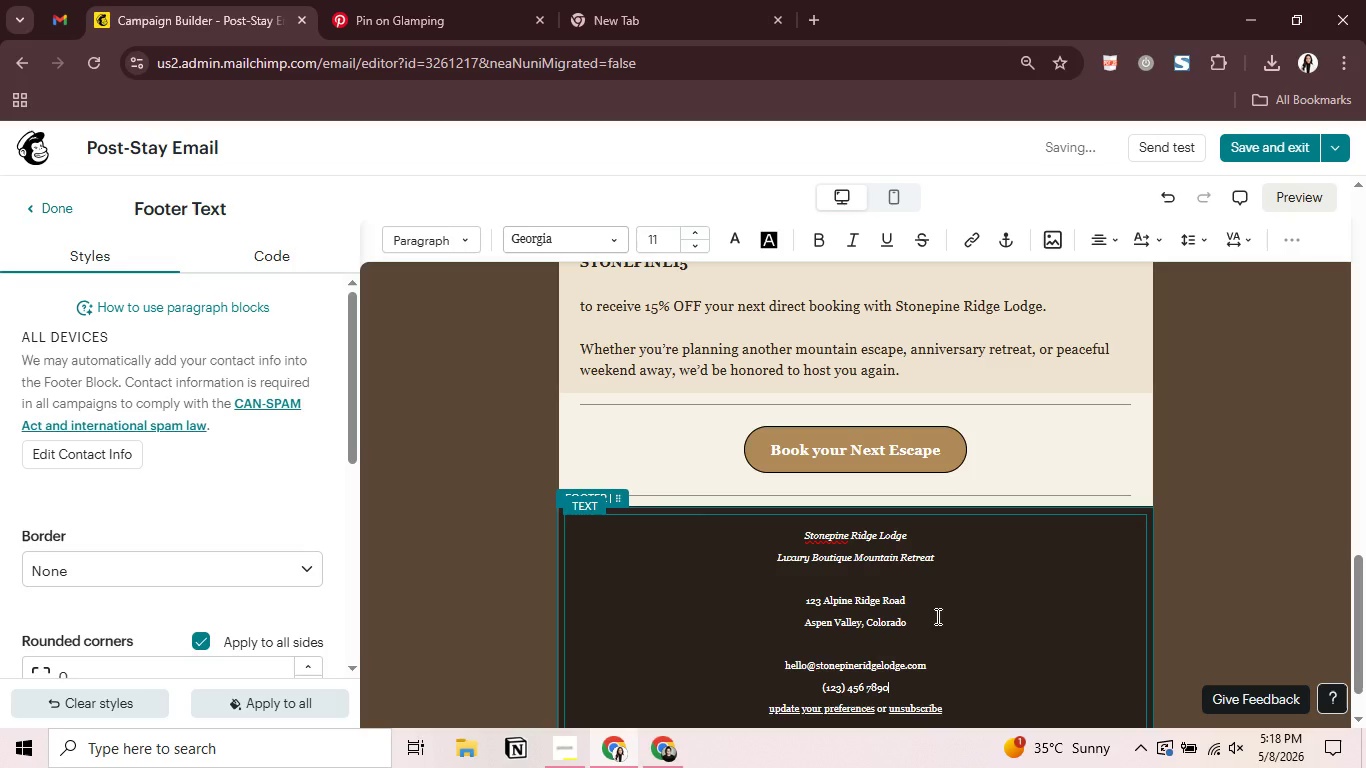 
scroll: coordinate [936, 616], scroll_direction: down, amount: 3.0
 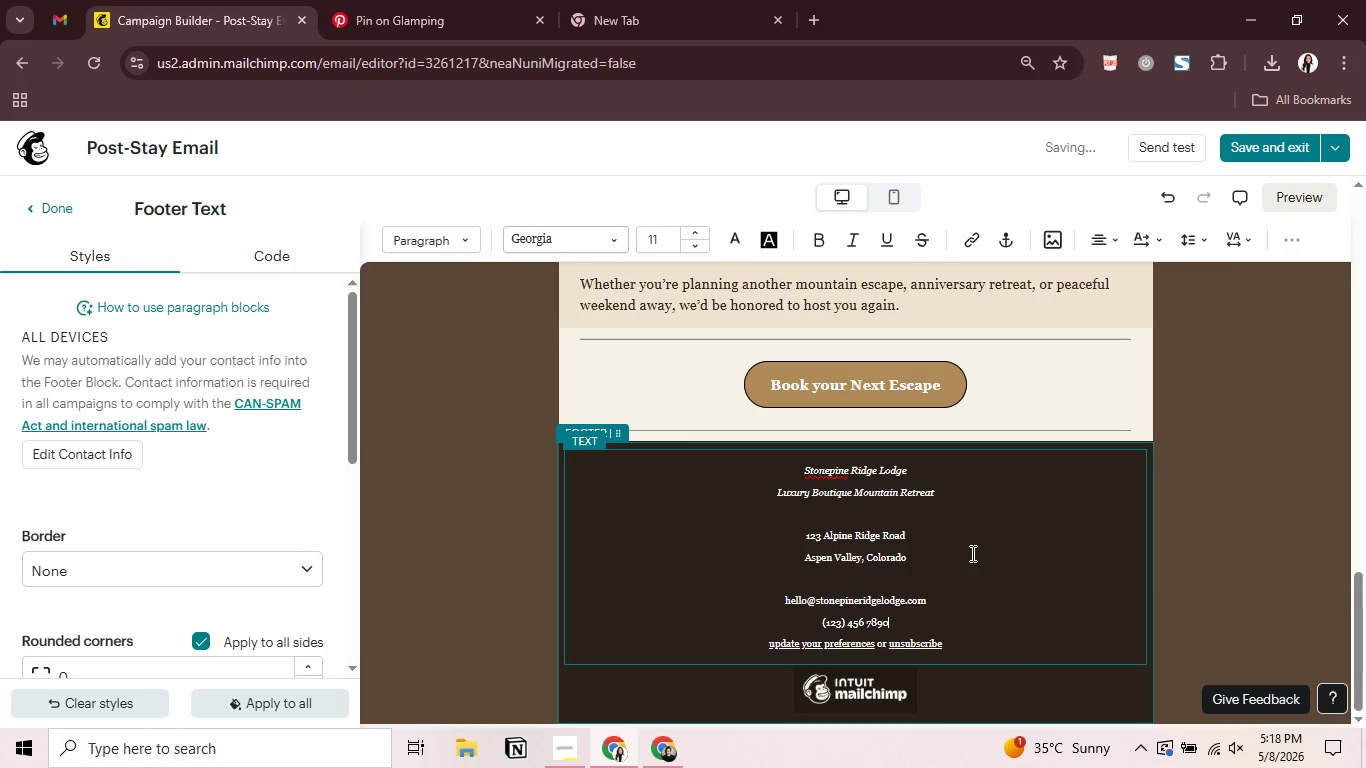 
key(Enter)
 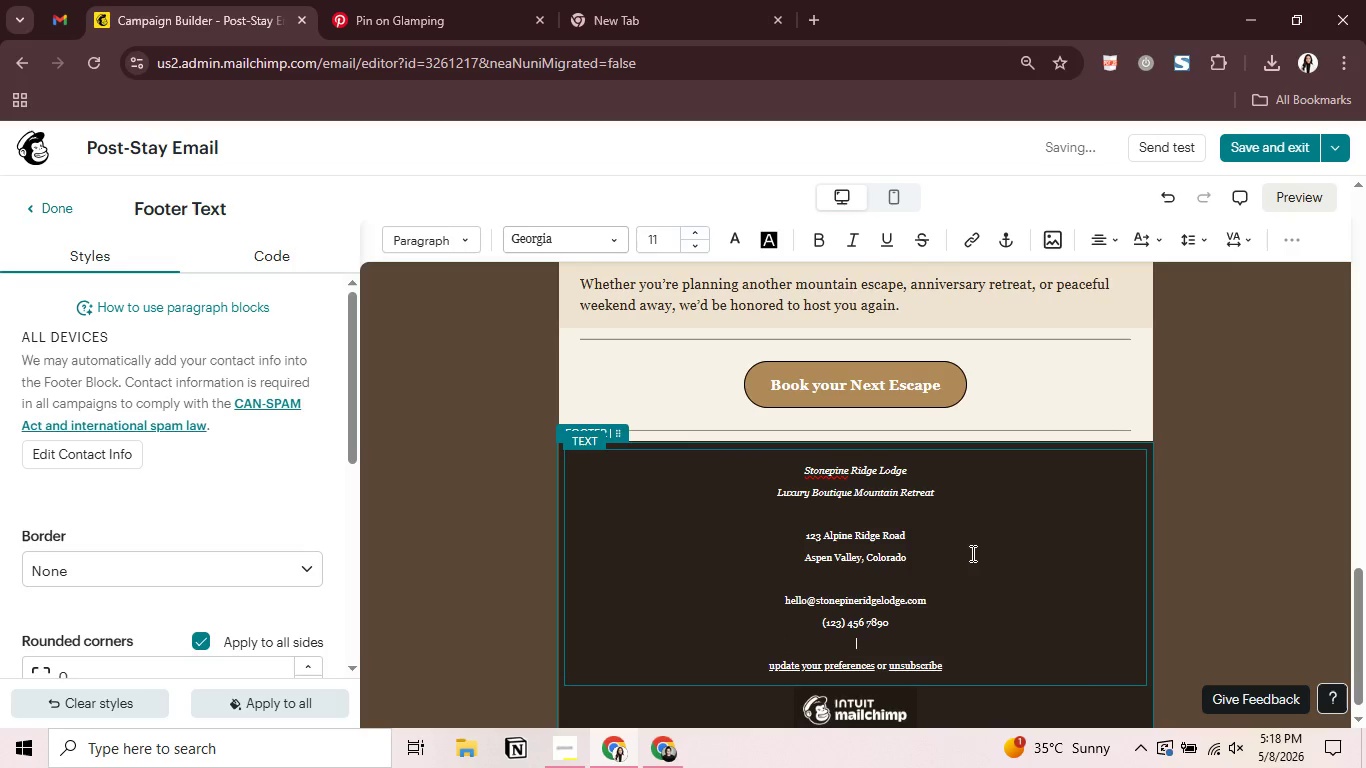 
key(Enter)
 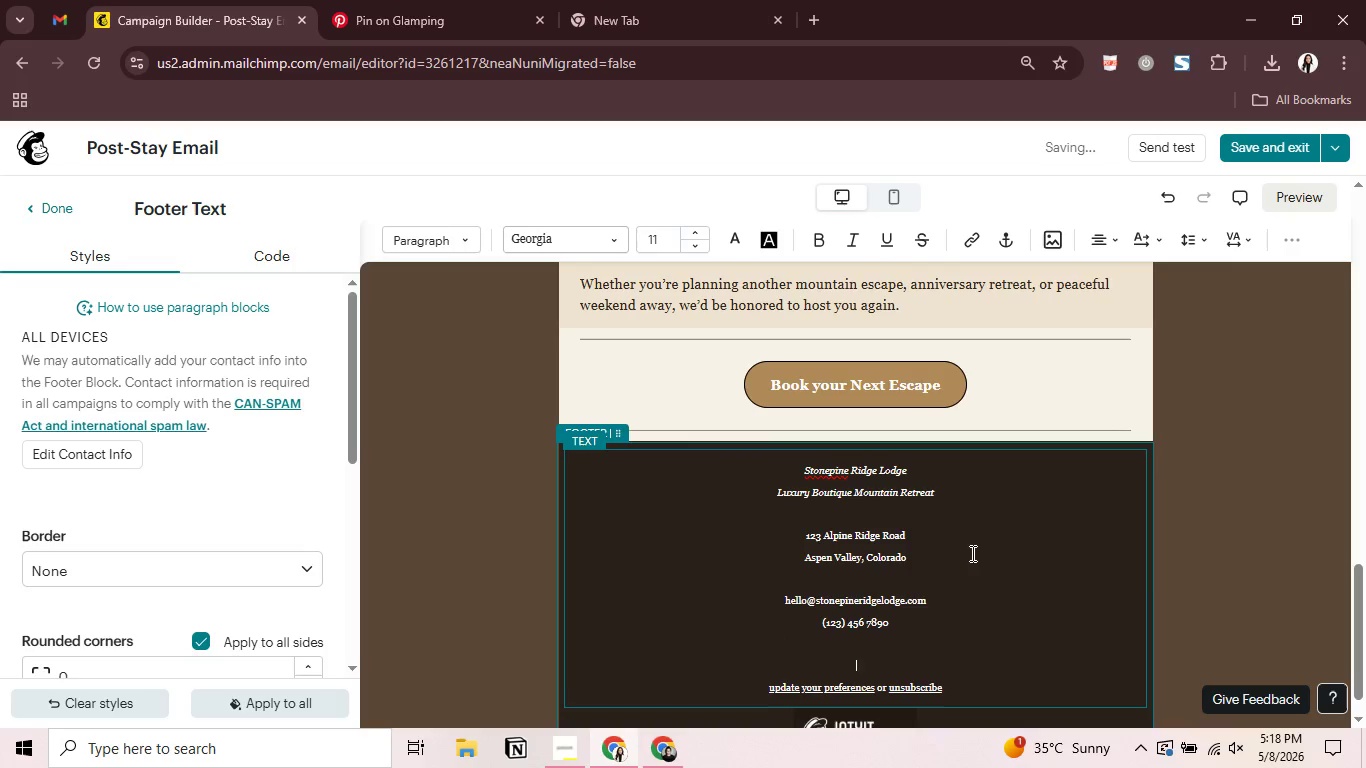 
key(ArrowDown)
 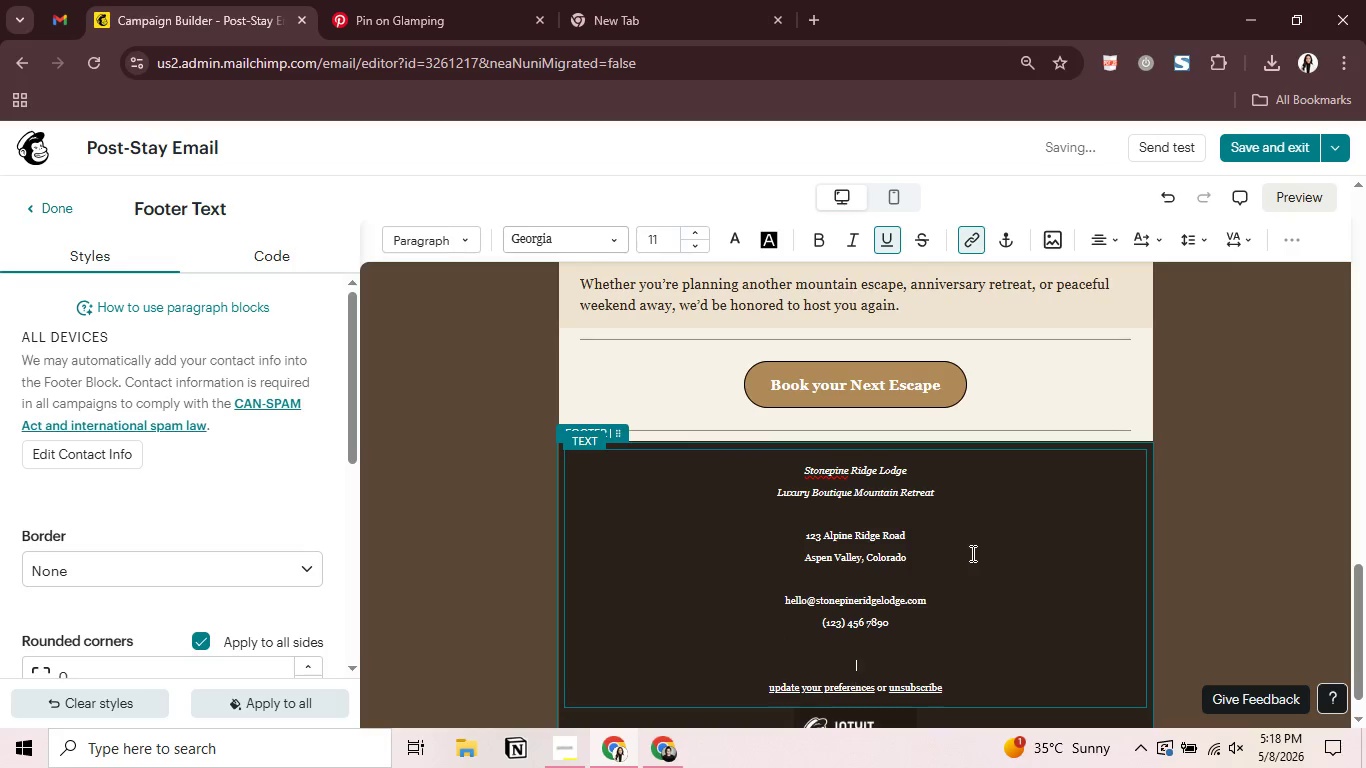 
key(ArrowUp)
 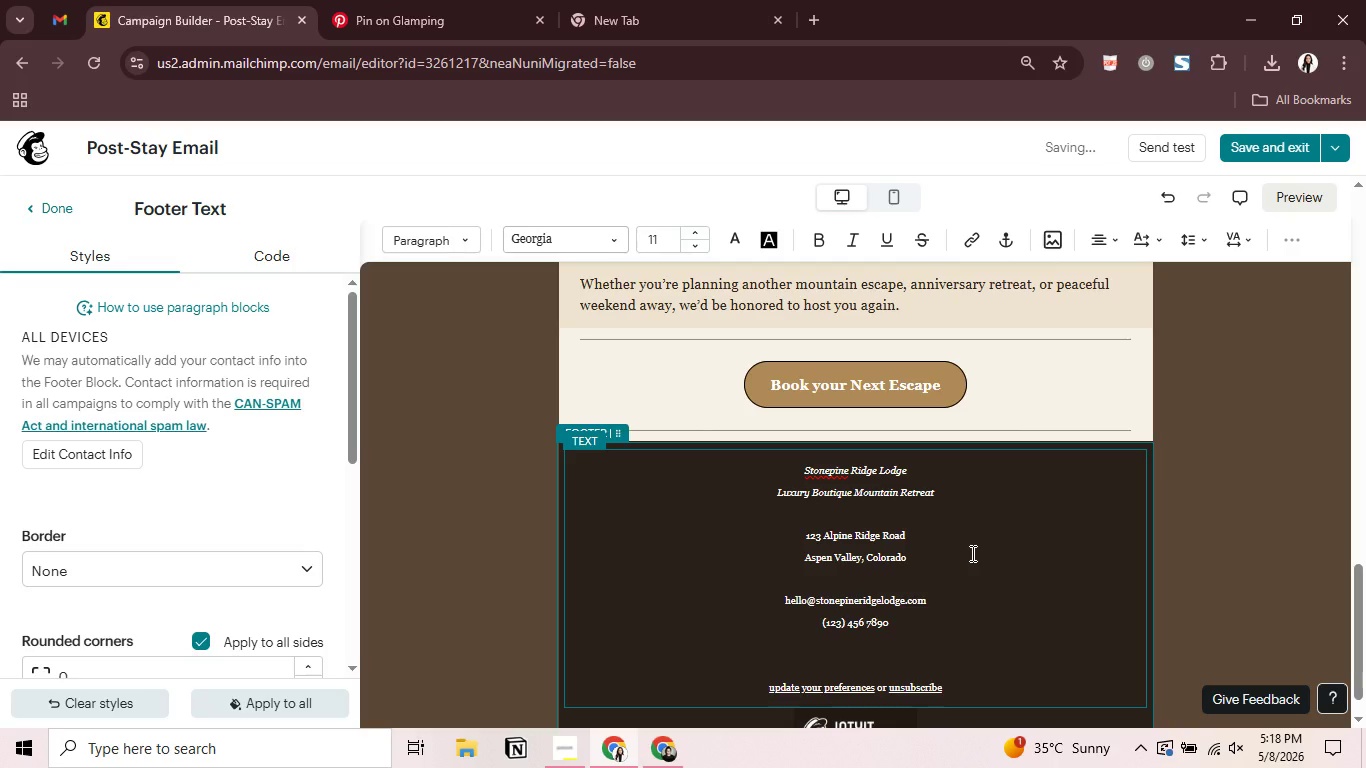 
type(Follow our journey and fi)
key(Backspace)
type(utue seasonal )
 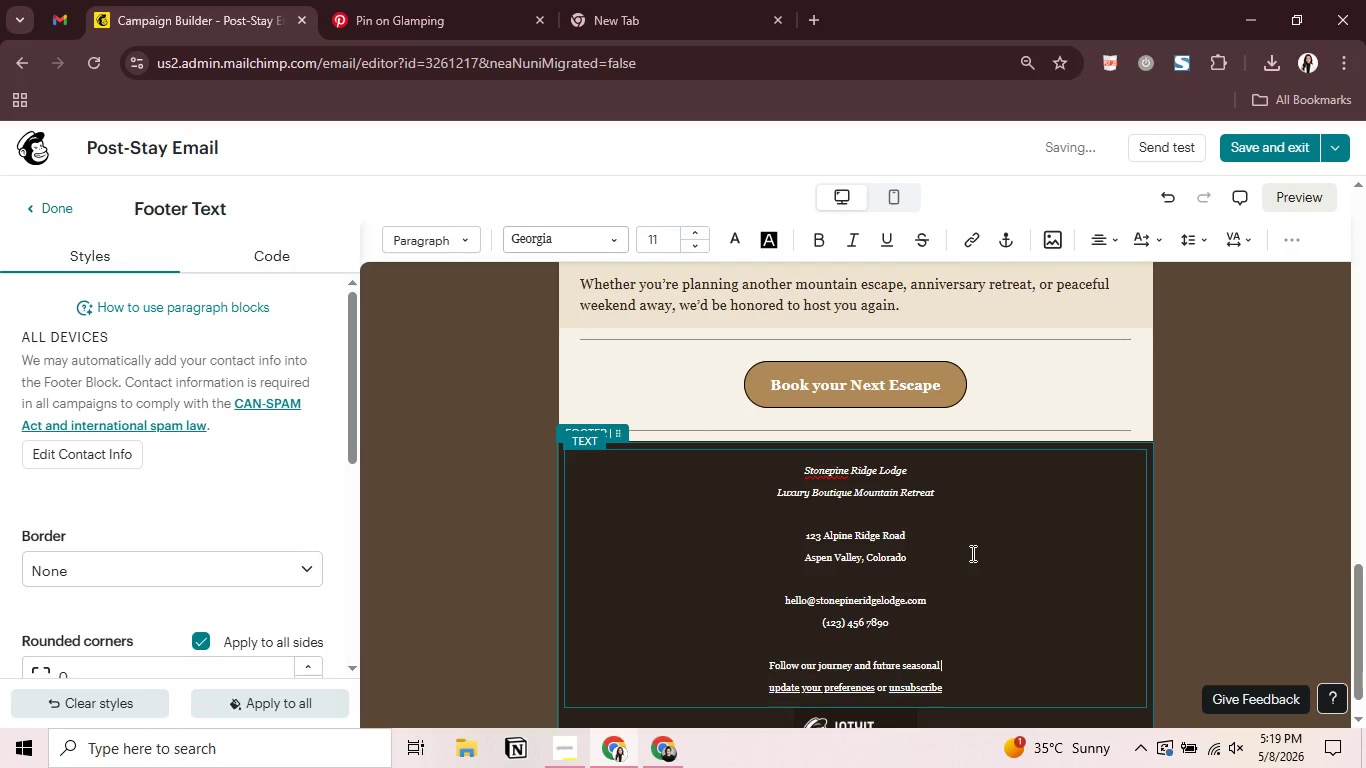 
wait(23.84)
 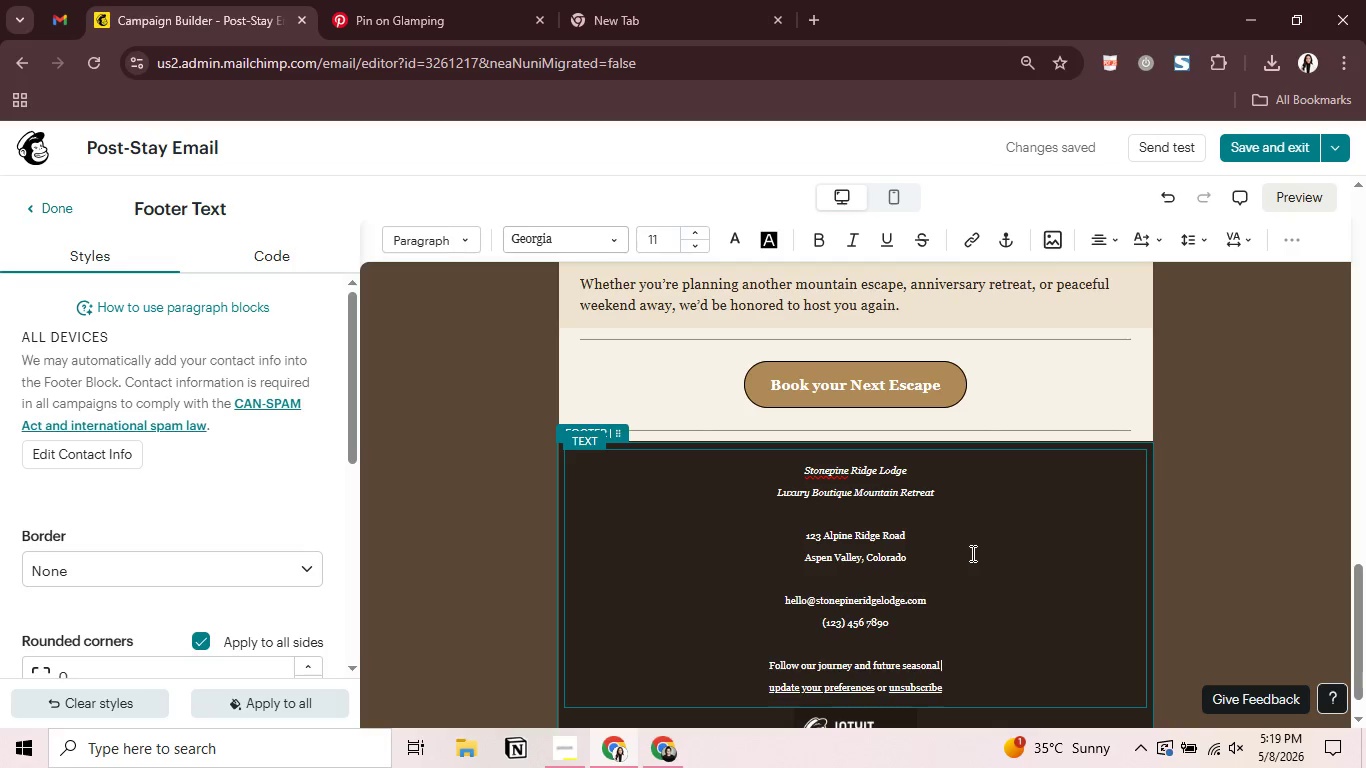 
key(Backspace)
 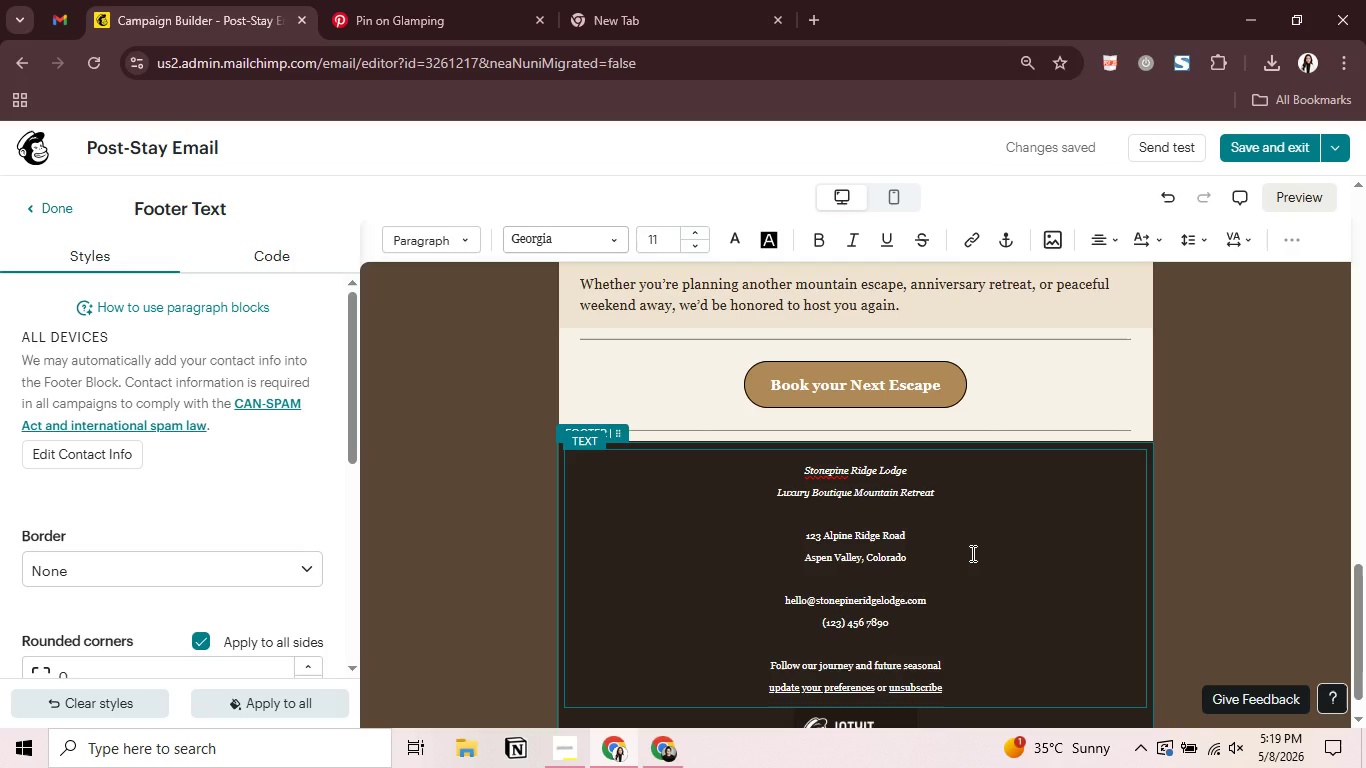 
key(Space)
 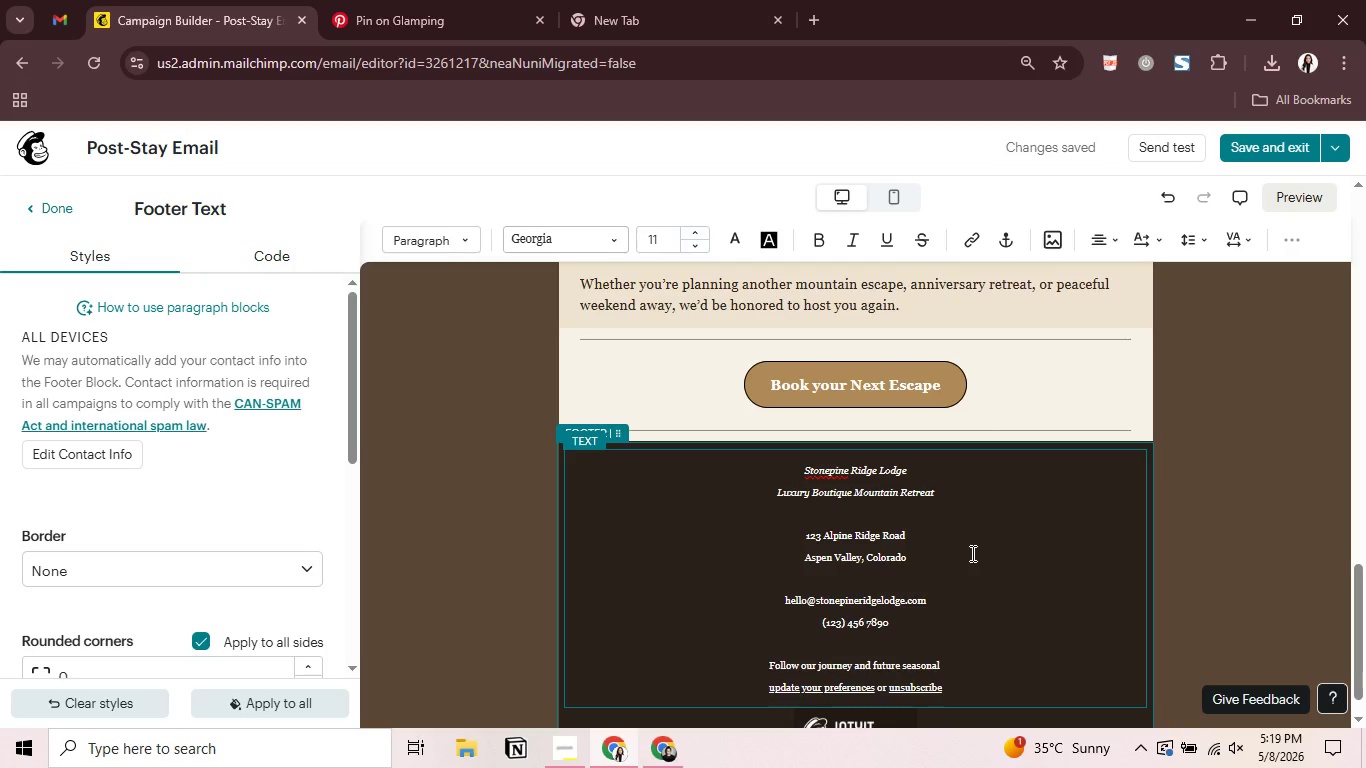 
wait(7.05)
 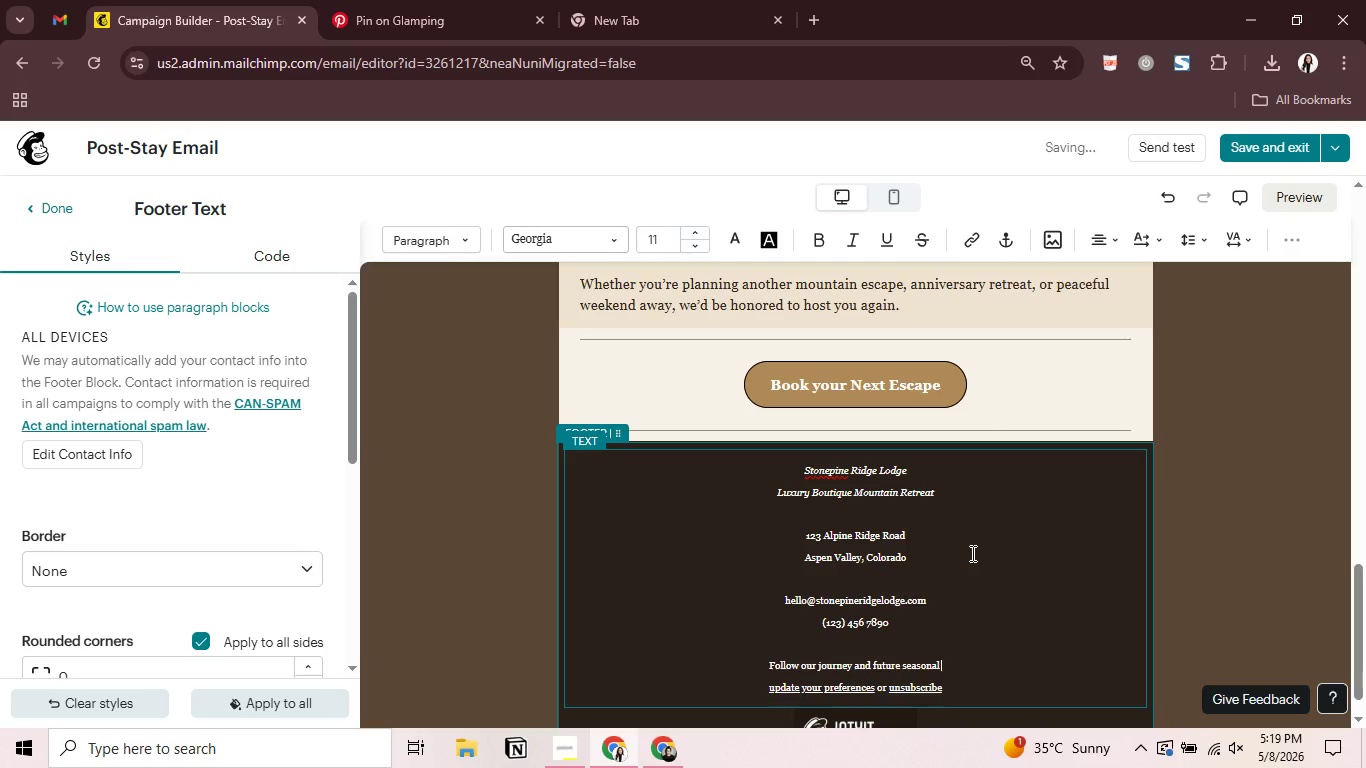 
type(offers on social )
 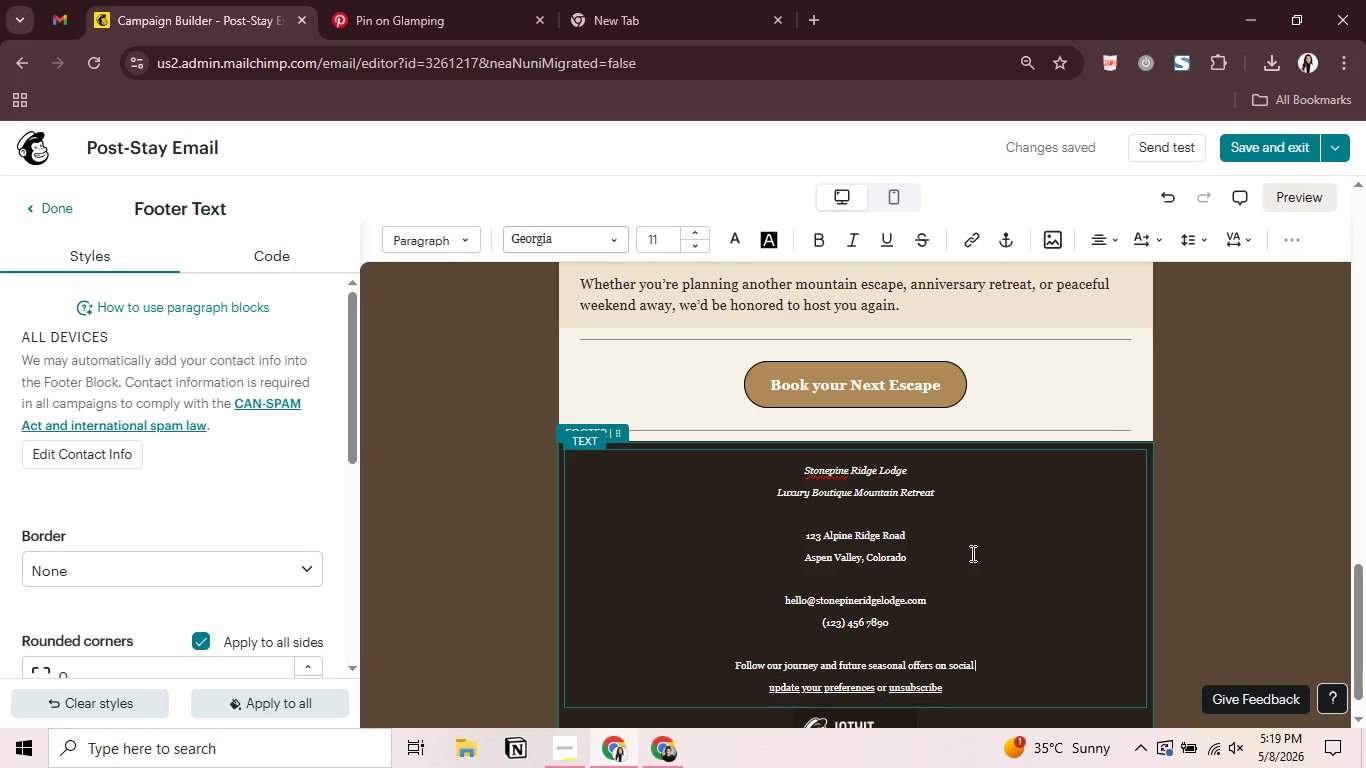 
wait(9.12)
 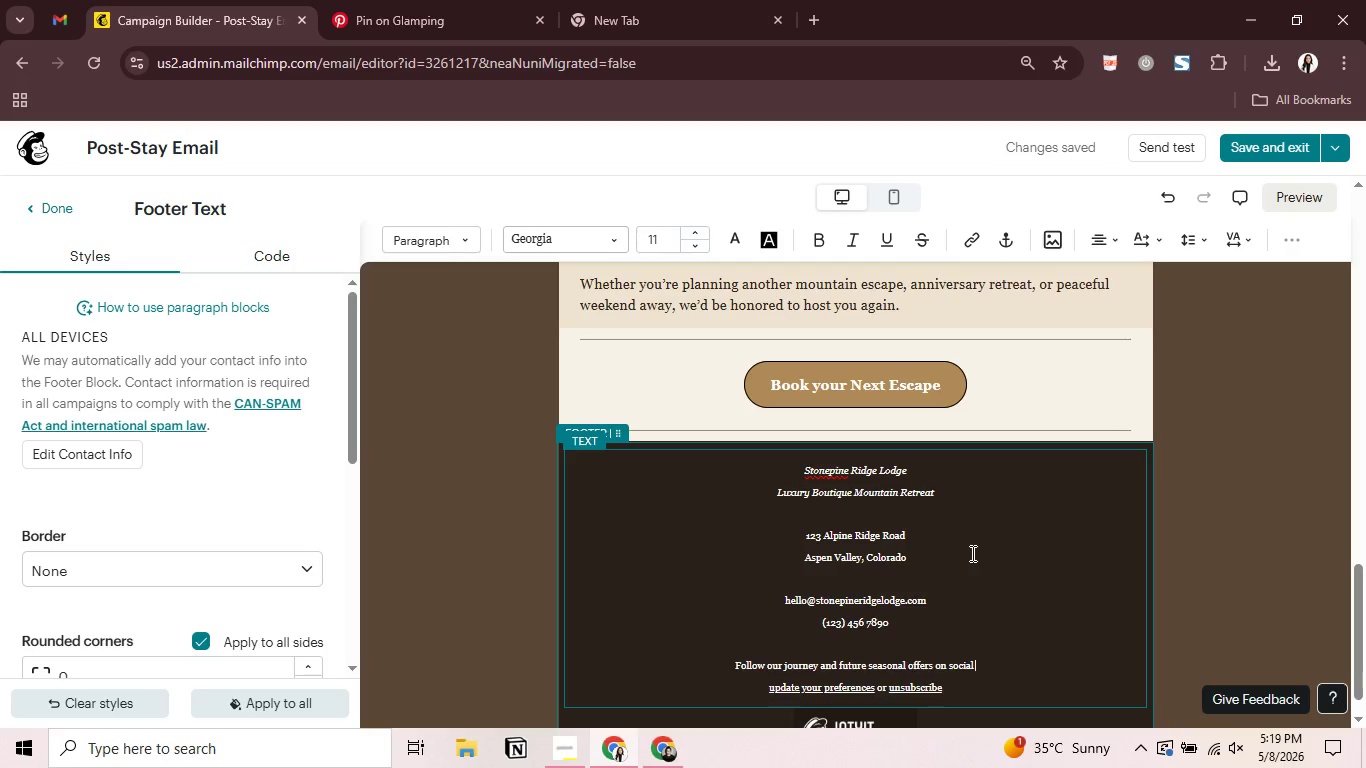 
type(media.)